 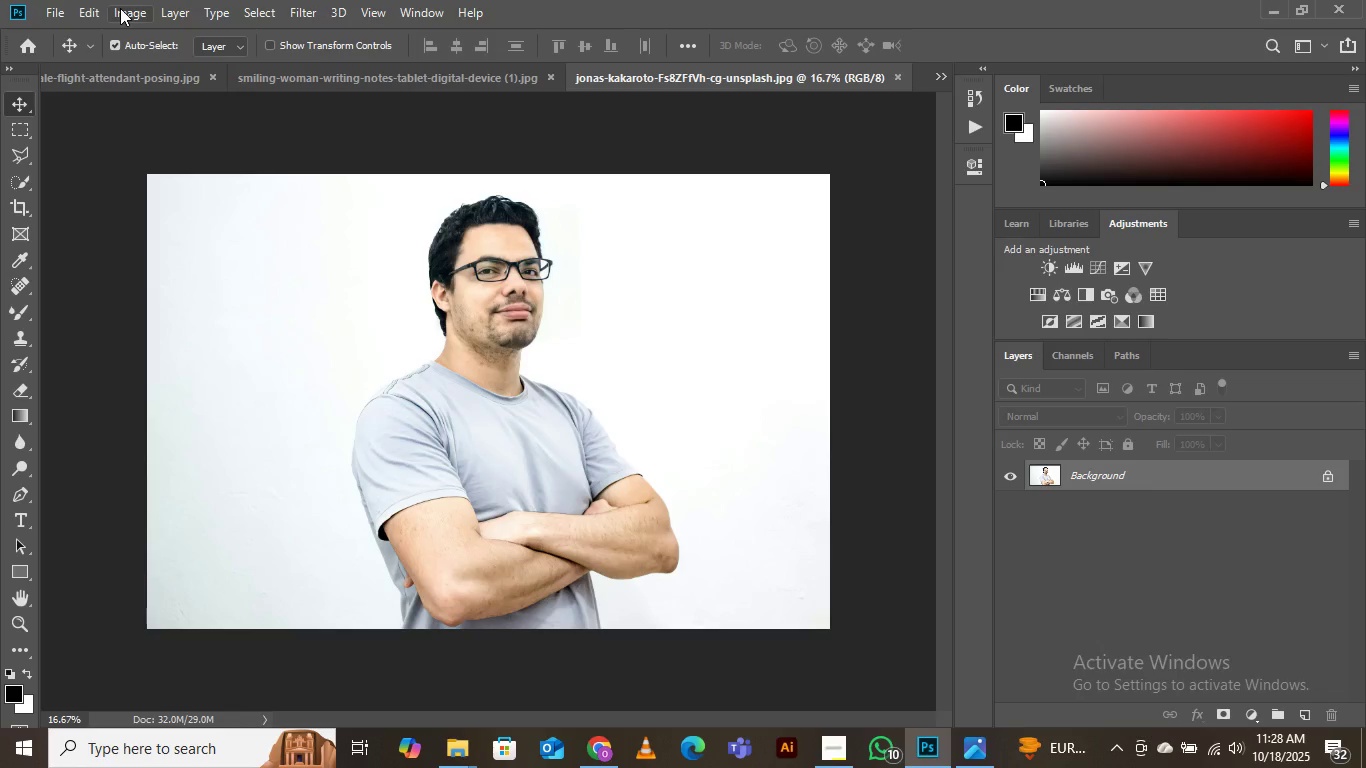 
left_click([265, 11])
 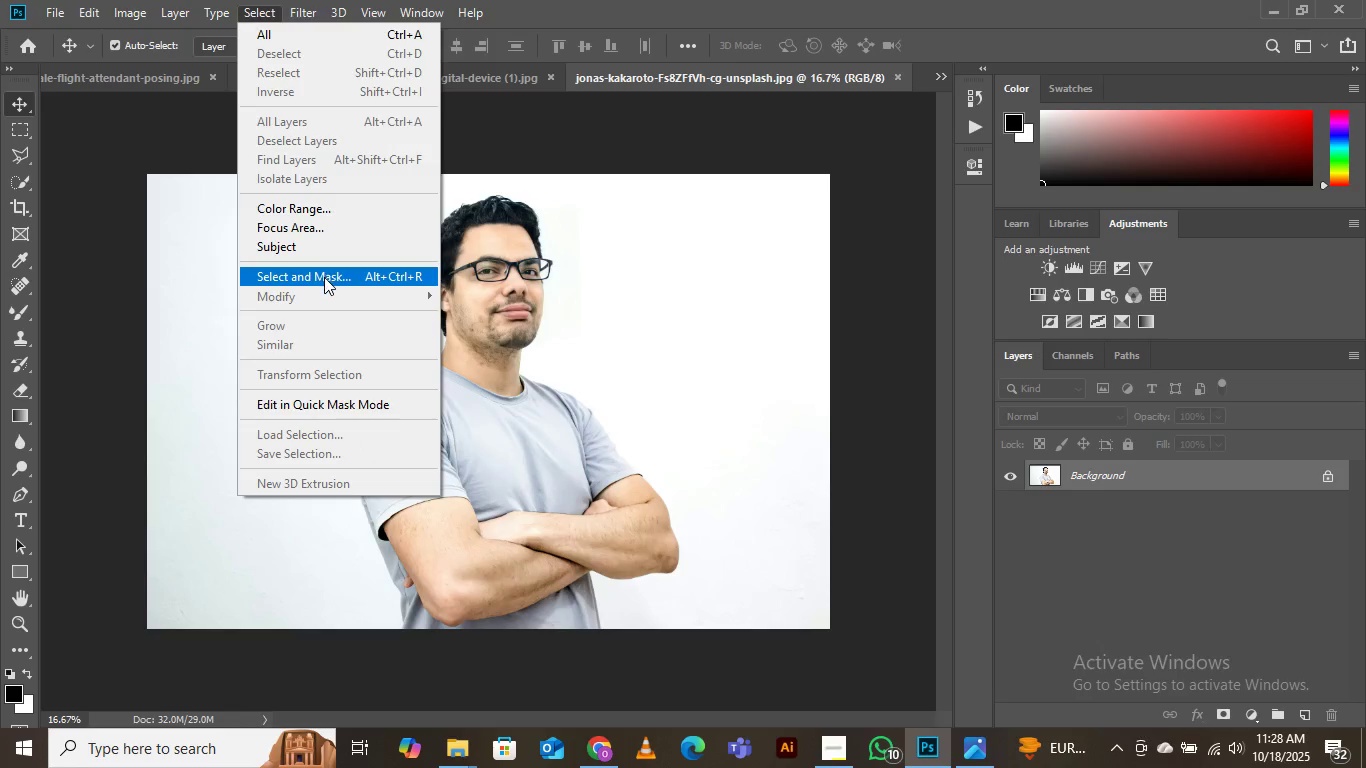 
left_click([324, 277])
 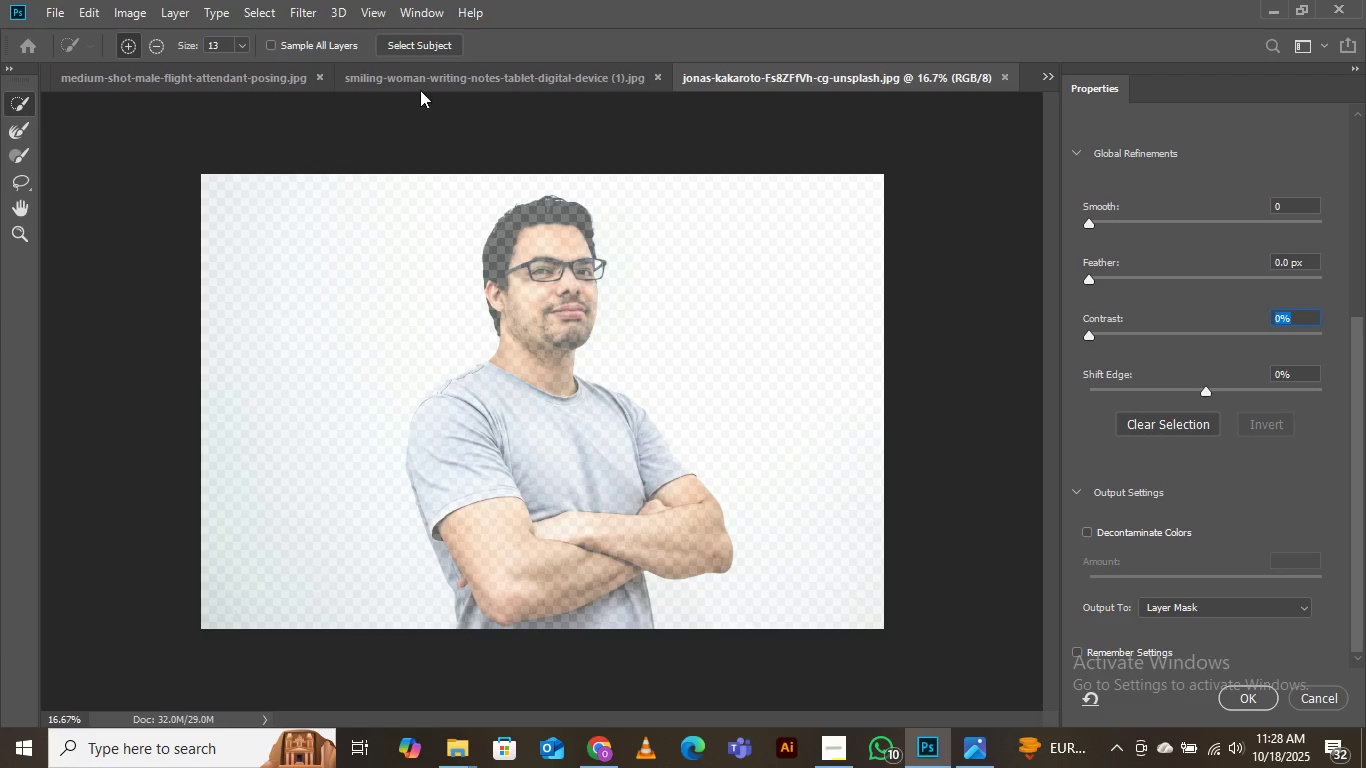 
left_click([398, 46])
 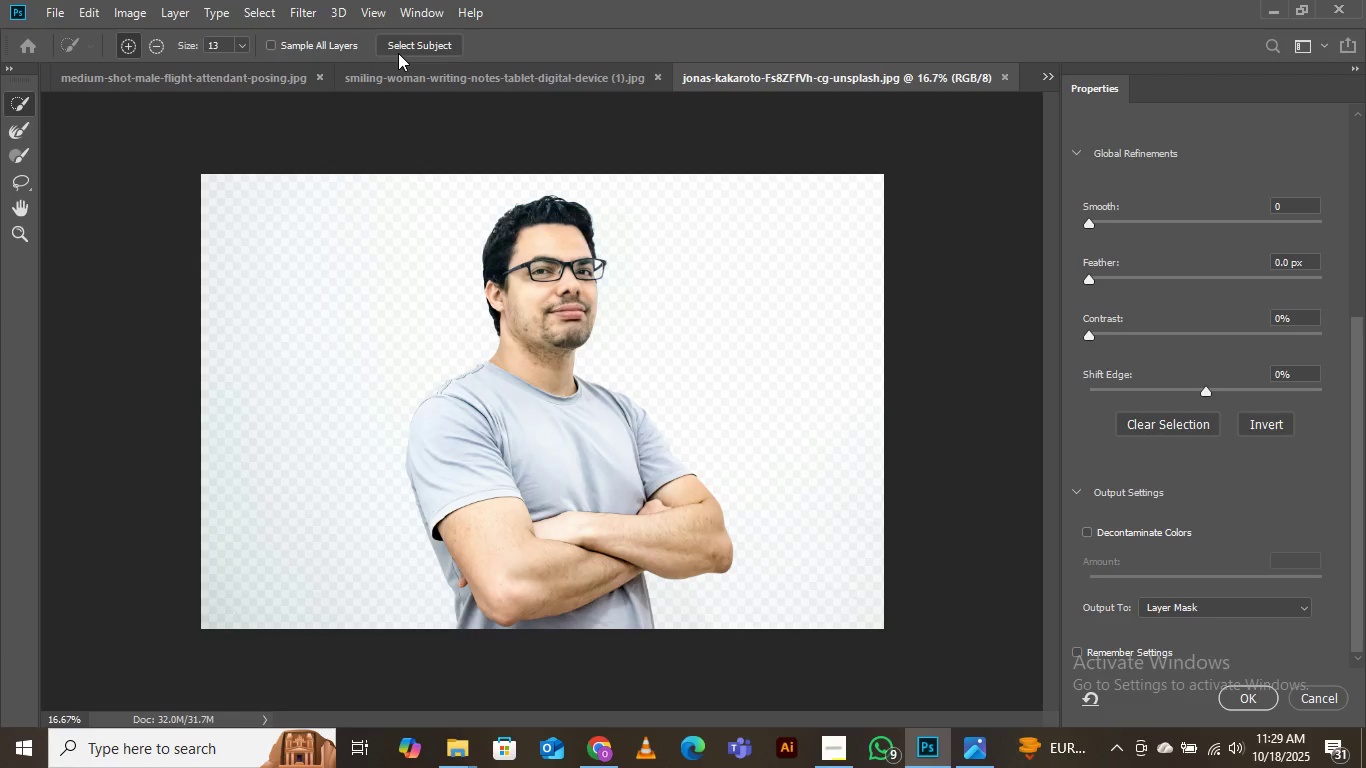 
wait(47.52)
 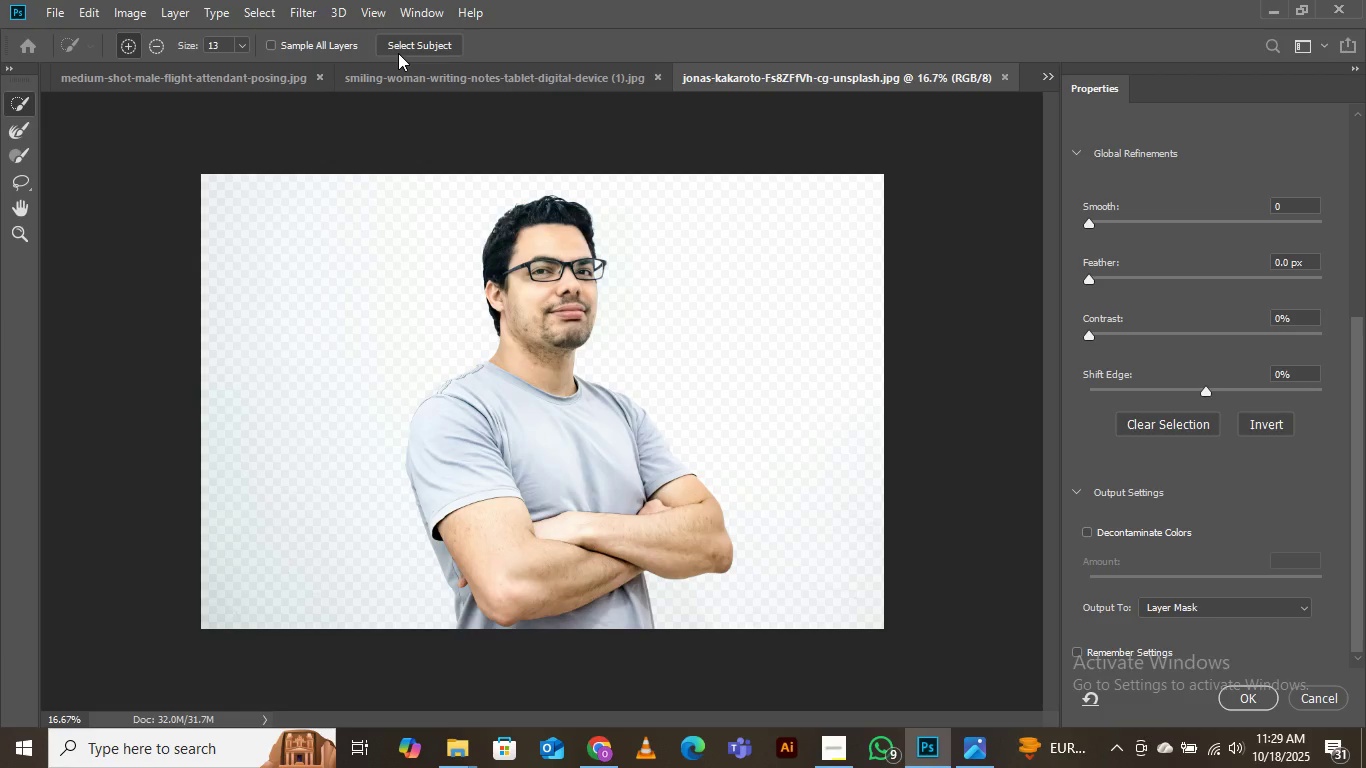 
left_click([1088, 527])
 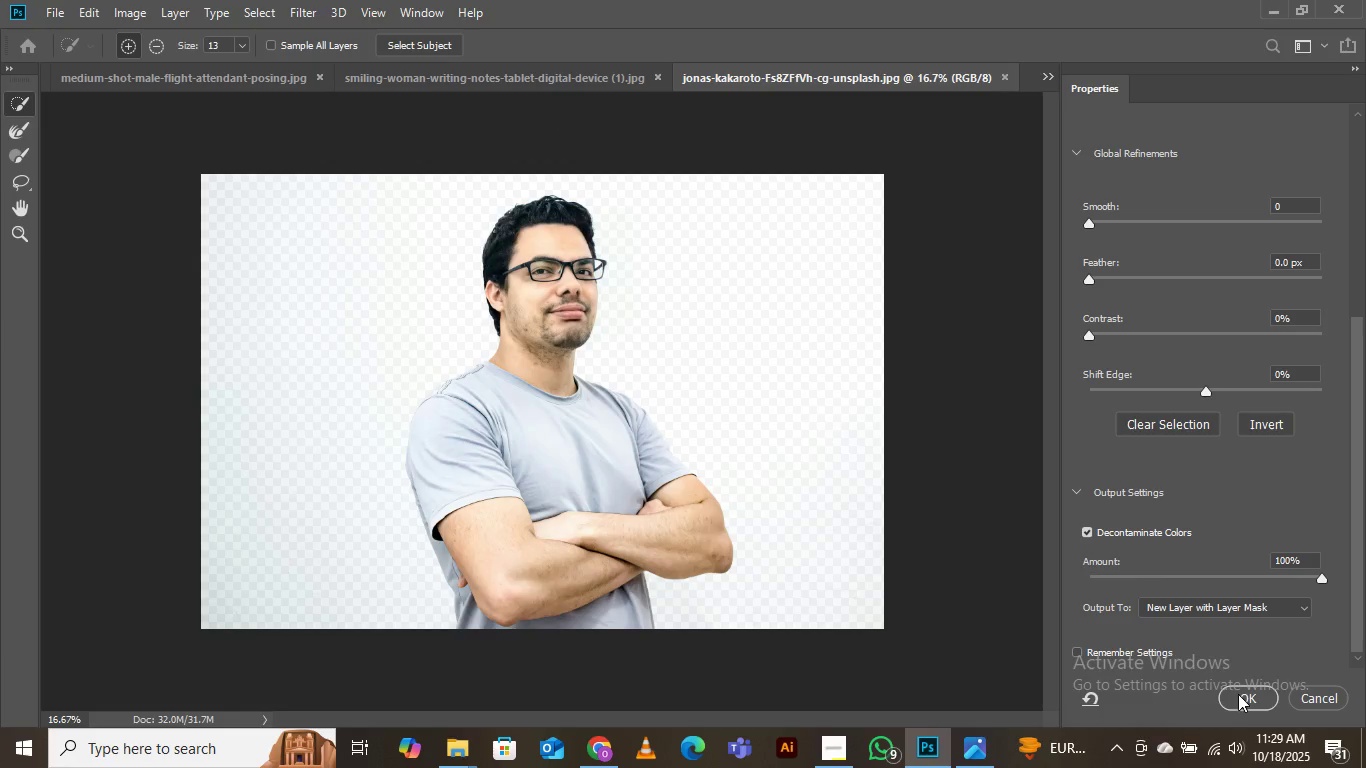 
left_click([1238, 695])
 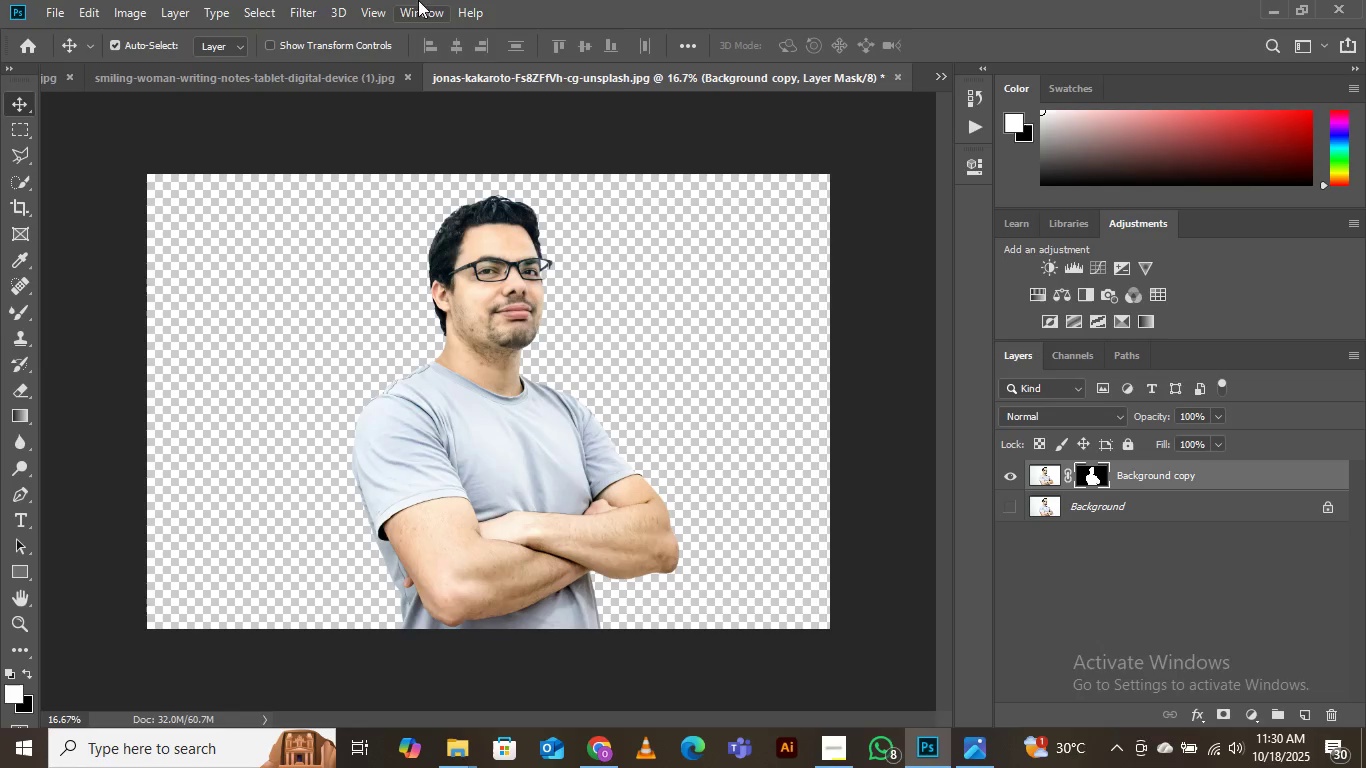 
wait(87.85)
 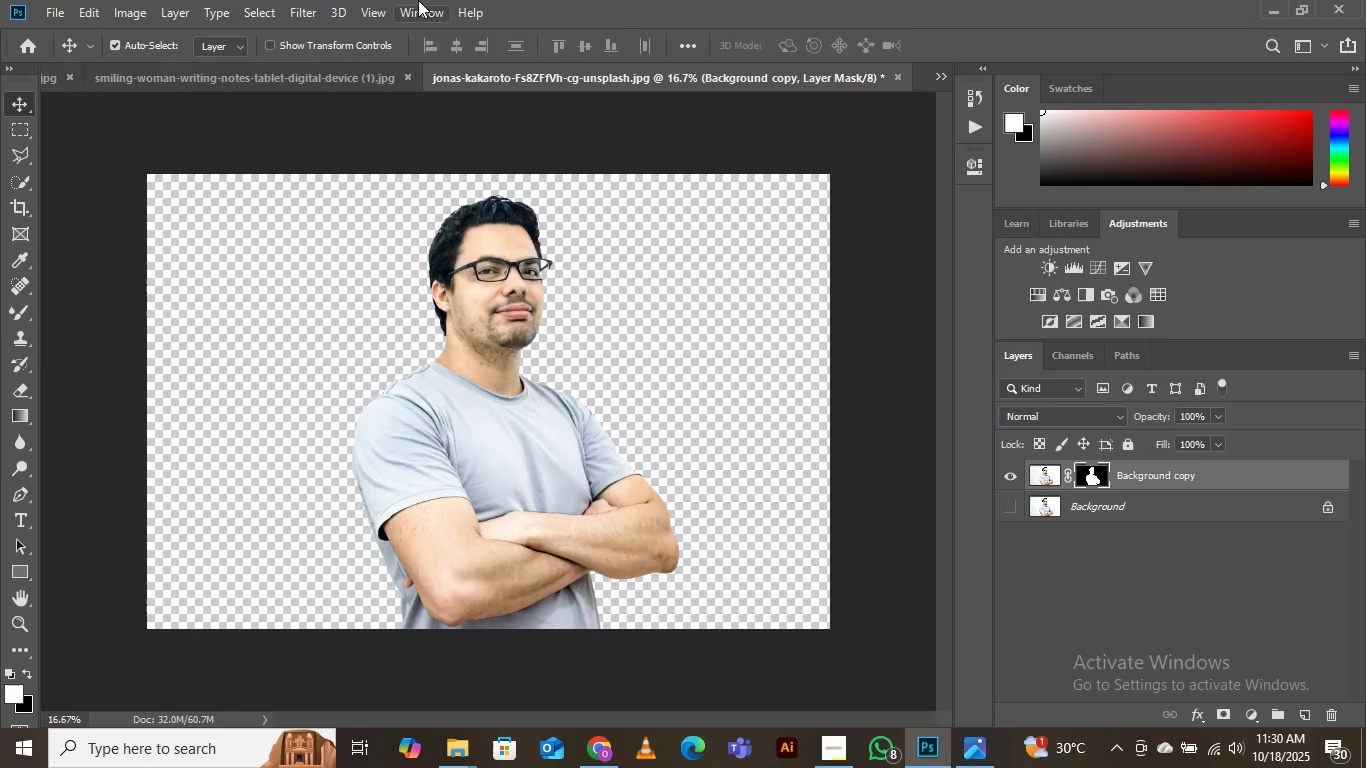 
left_click([1046, 267])
 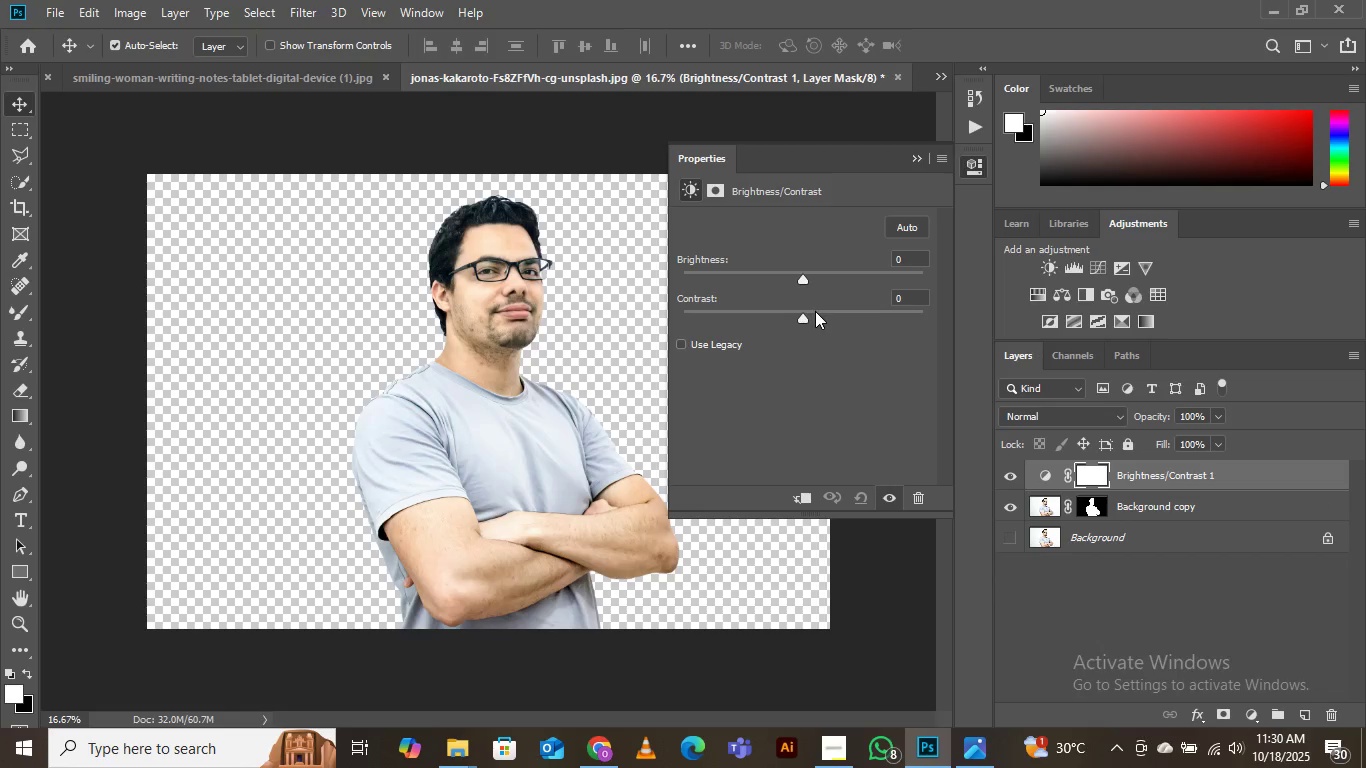 
left_click([817, 312])
 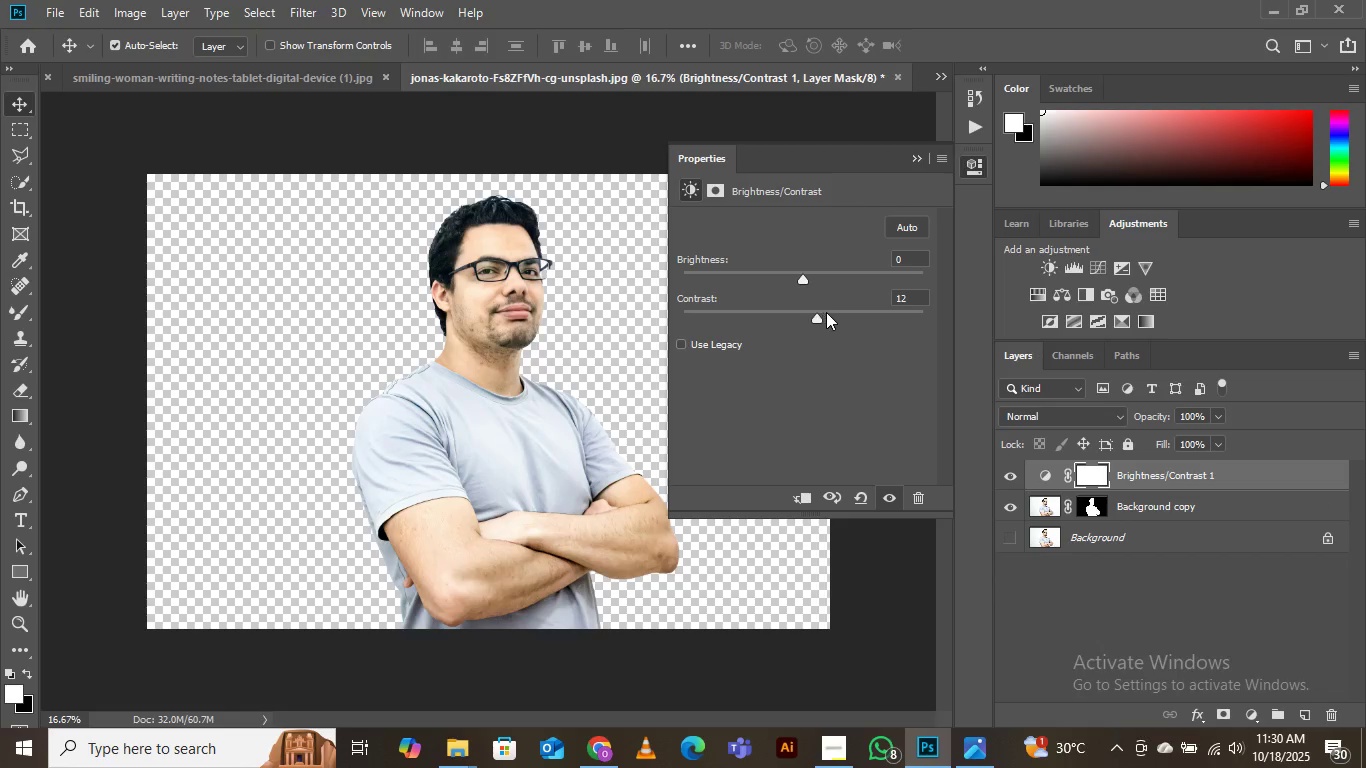 
left_click([827, 312])
 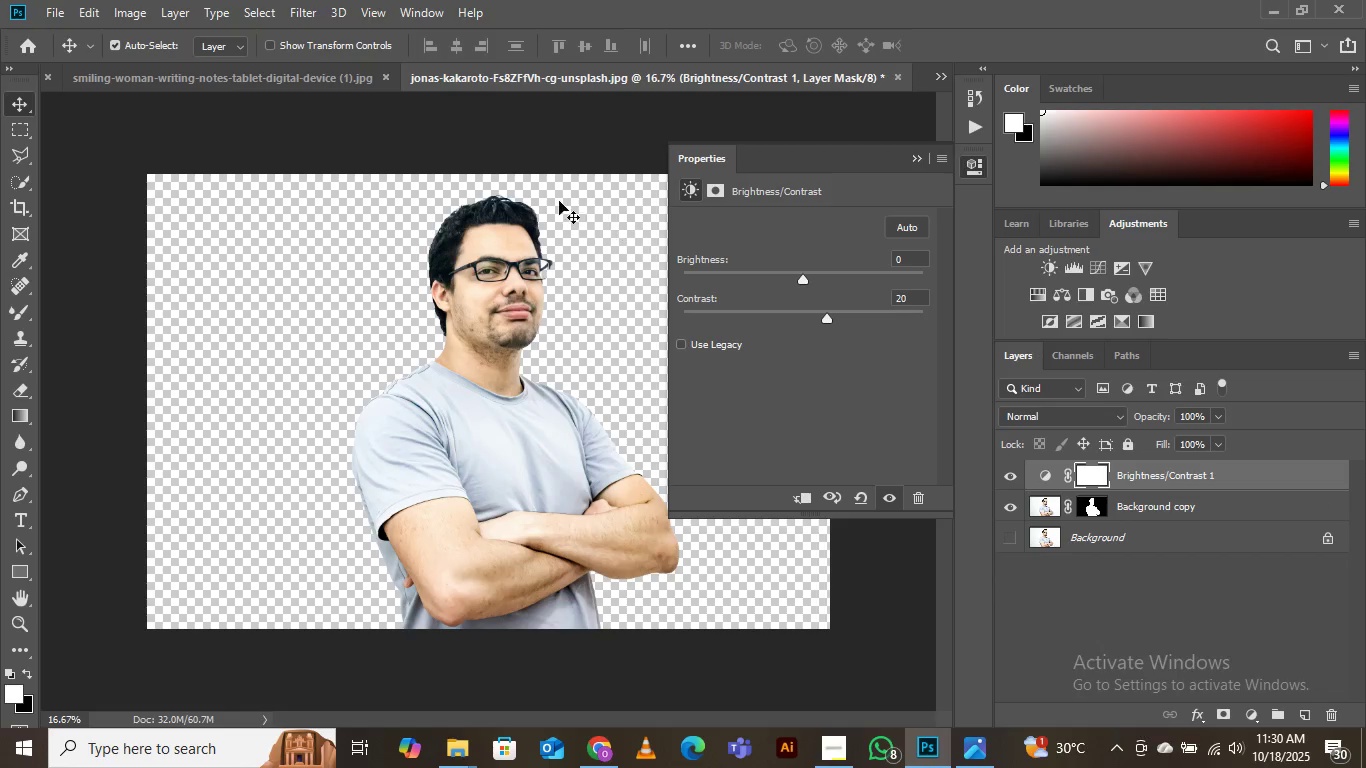 
left_click([549, 159])
 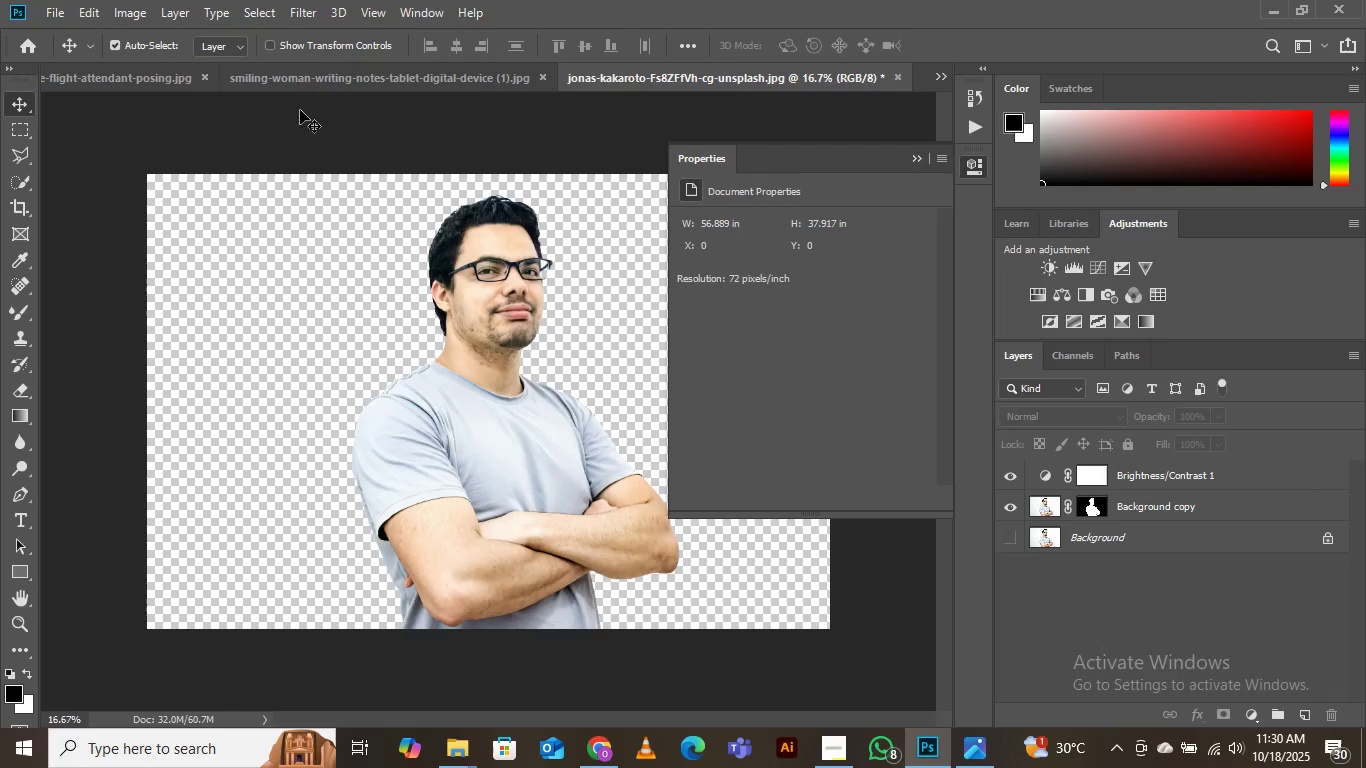 
left_click([321, 110])
 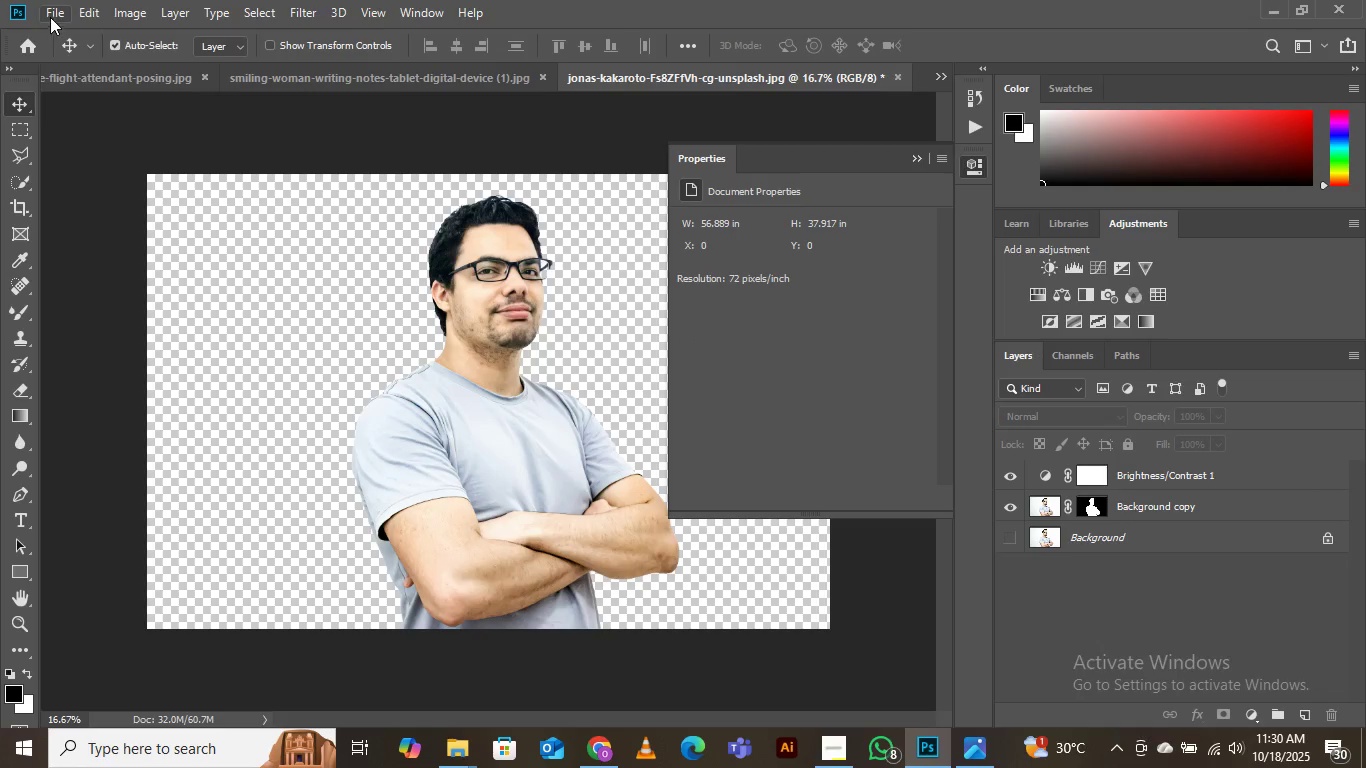 
left_click([50, 17])
 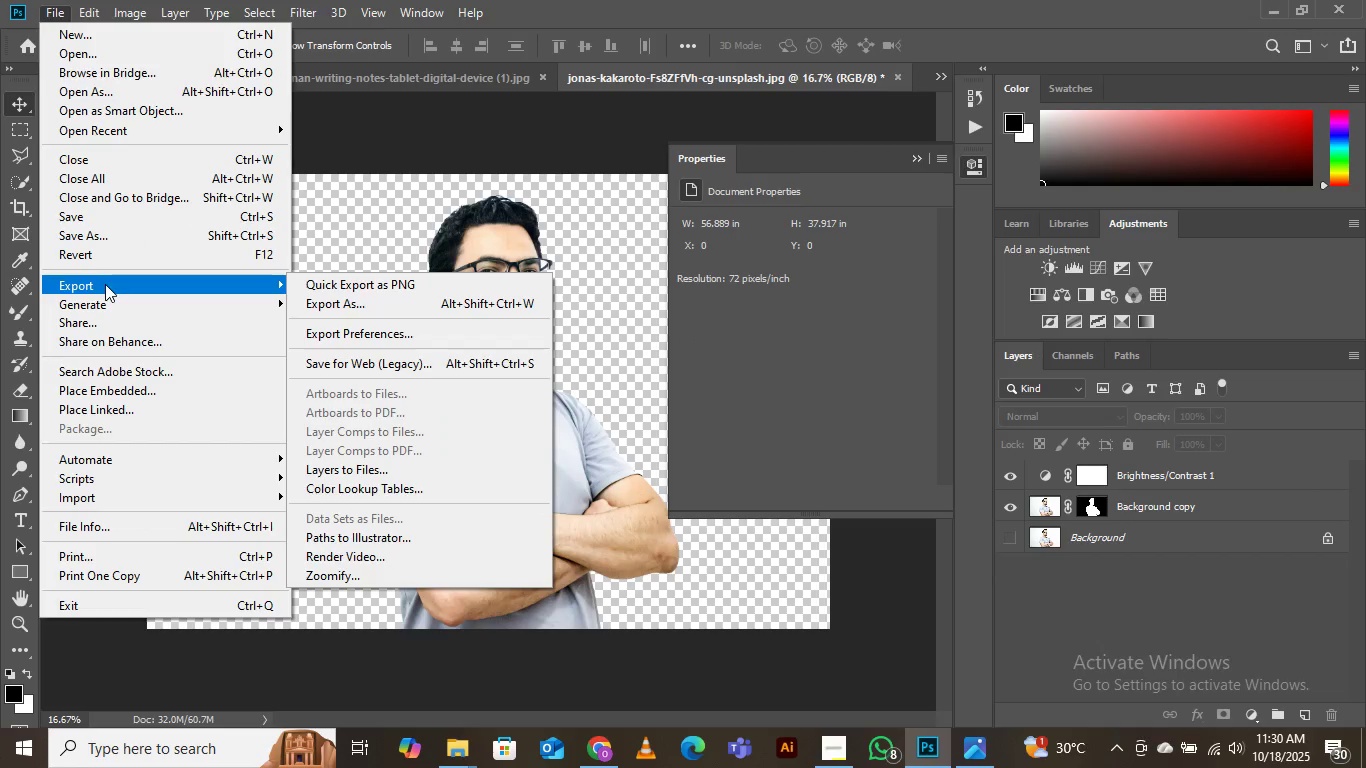 
left_click([383, 304])
 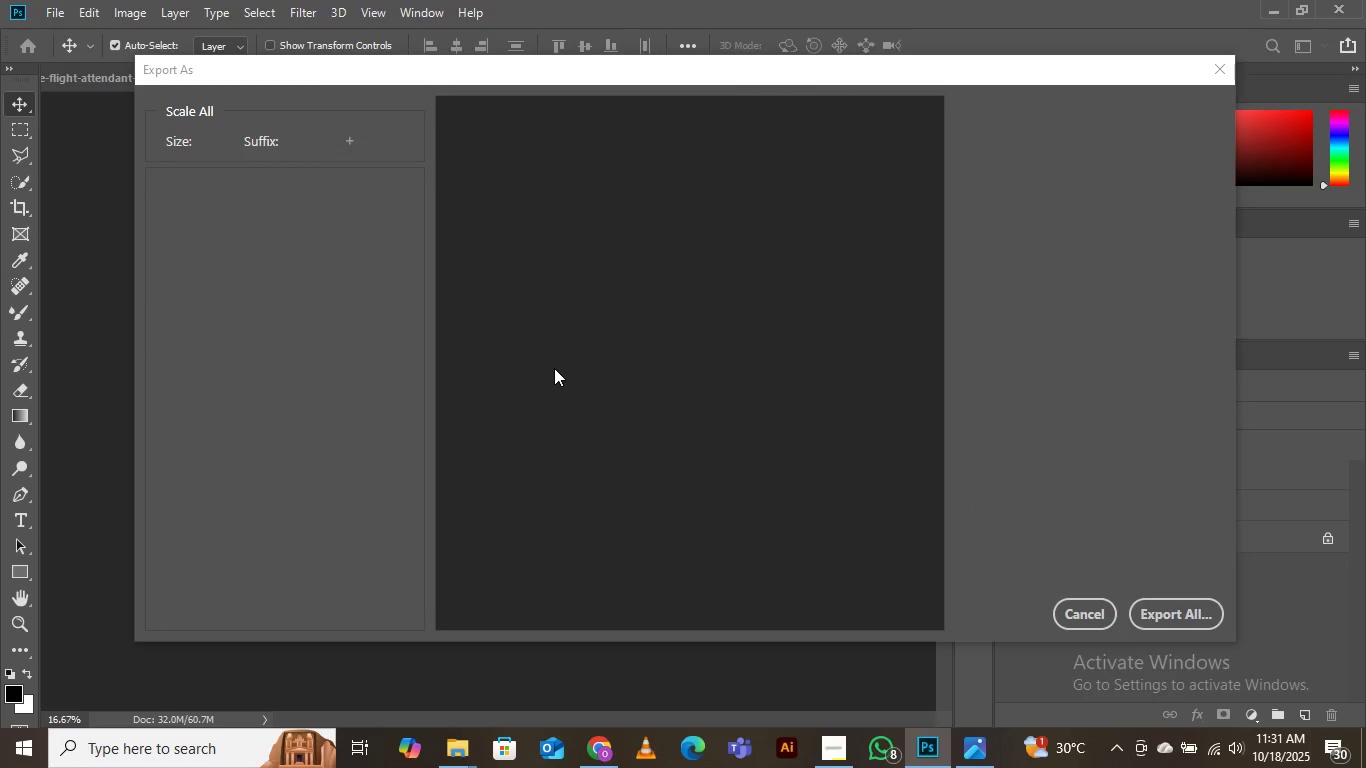 
wait(7.04)
 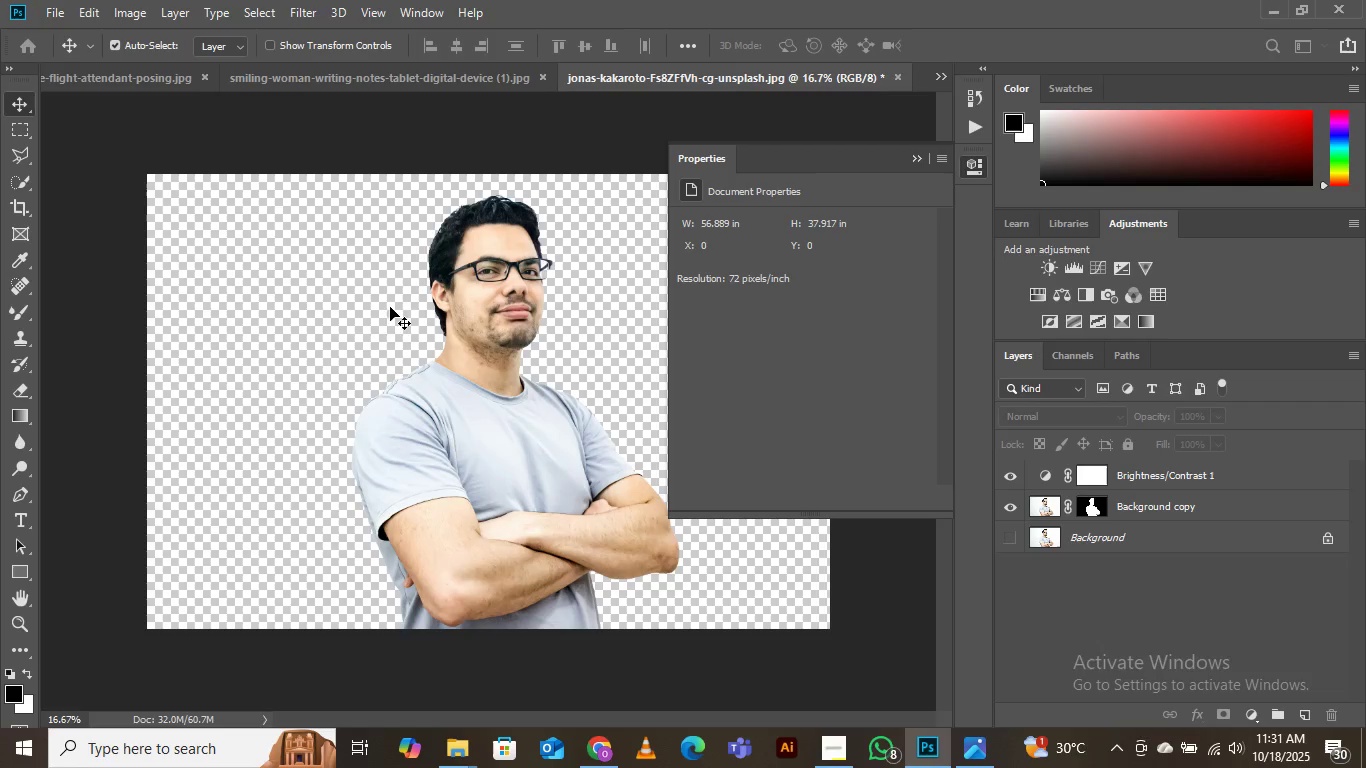 
left_click([1133, 142])
 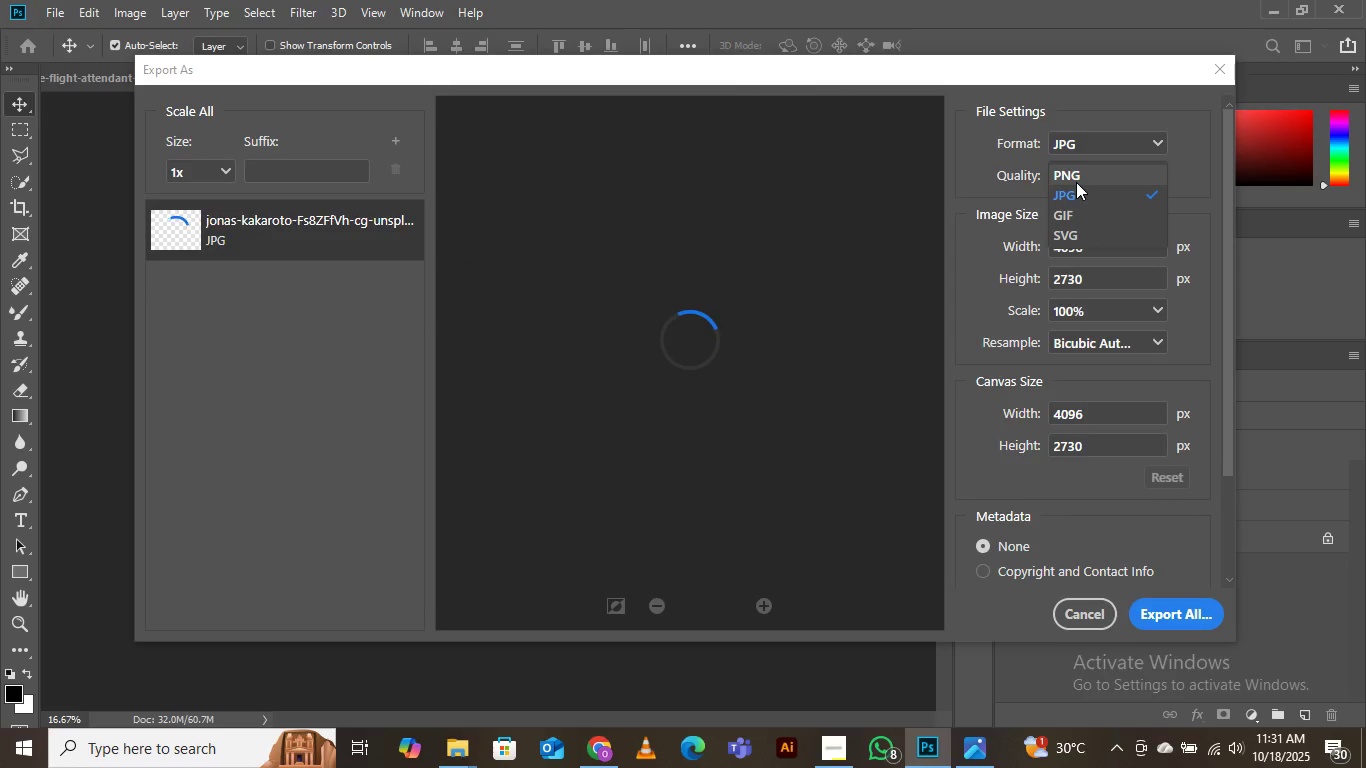 
left_click([1076, 181])
 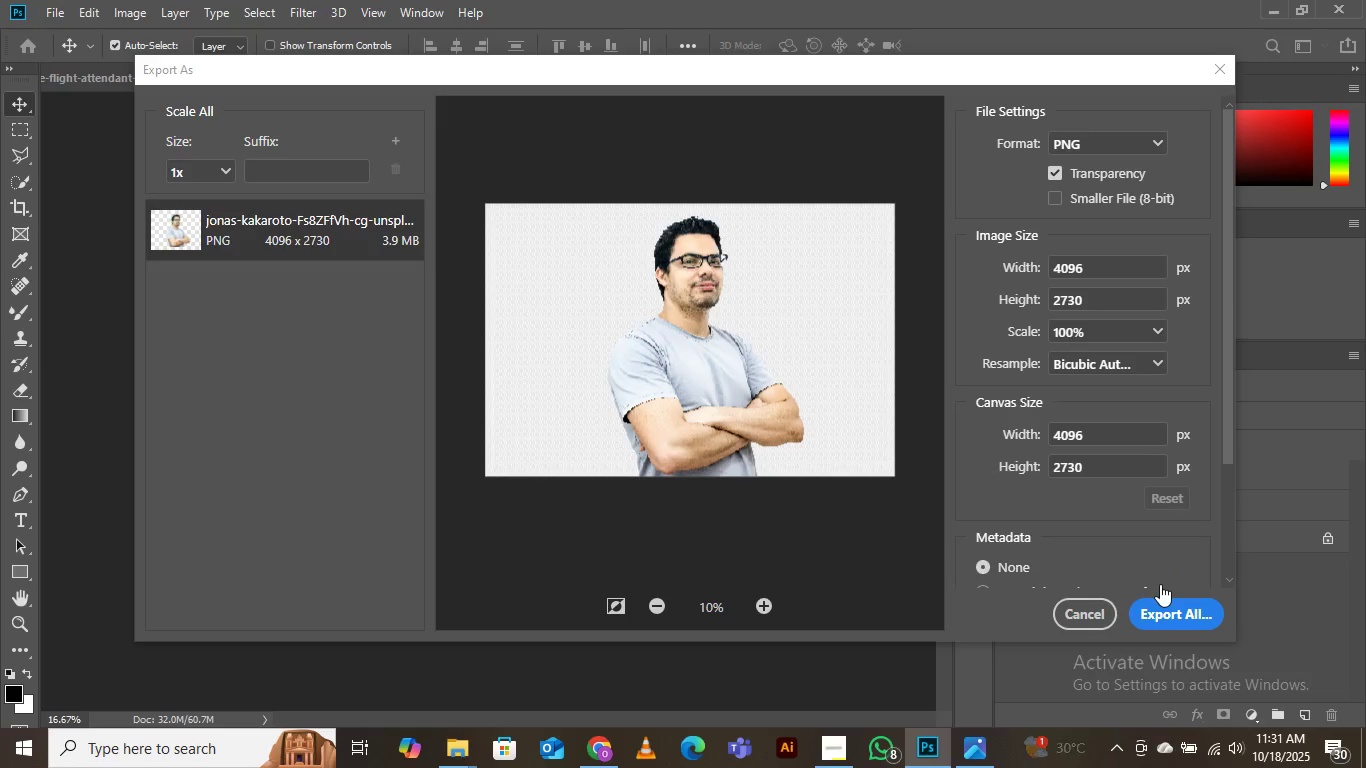 
wait(11.33)
 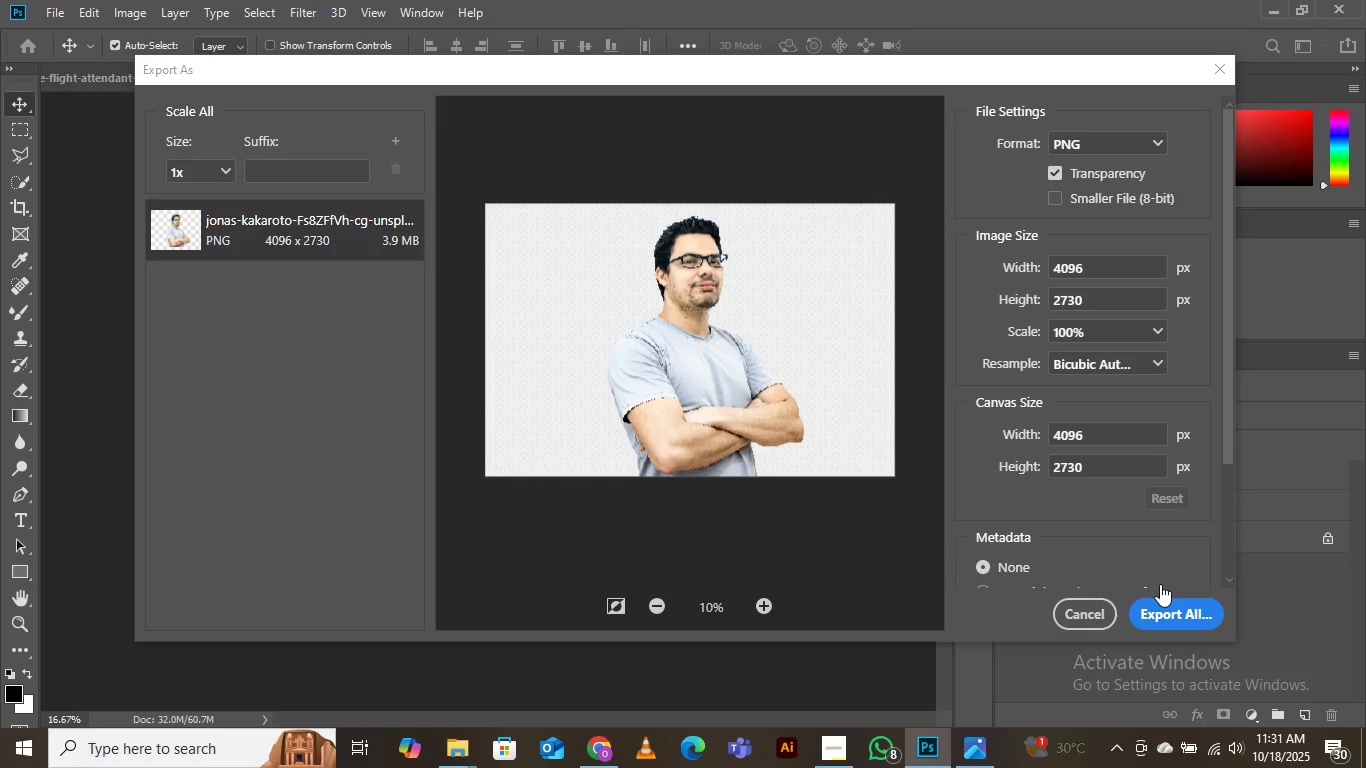 
left_click([1167, 611])
 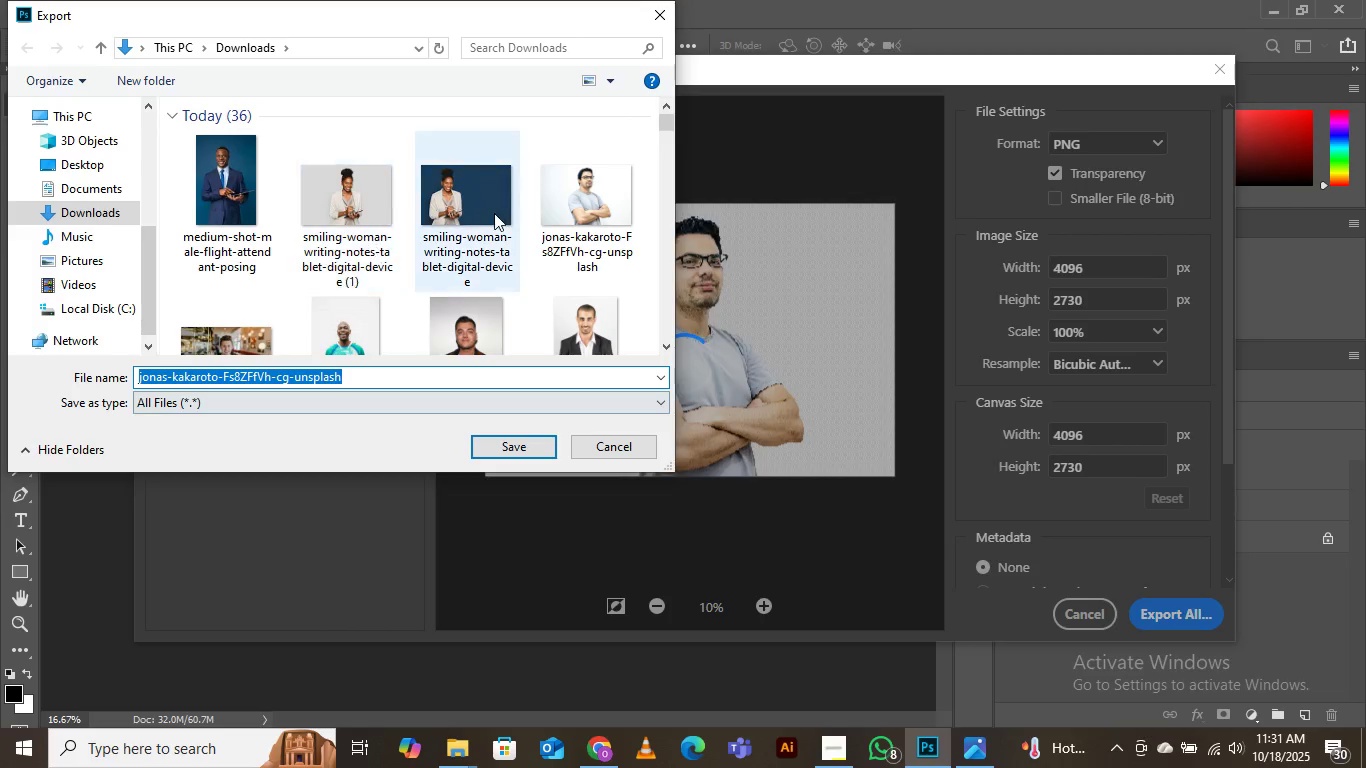 
scroll: coordinate [370, 240], scroll_direction: down, amount: 8.0
 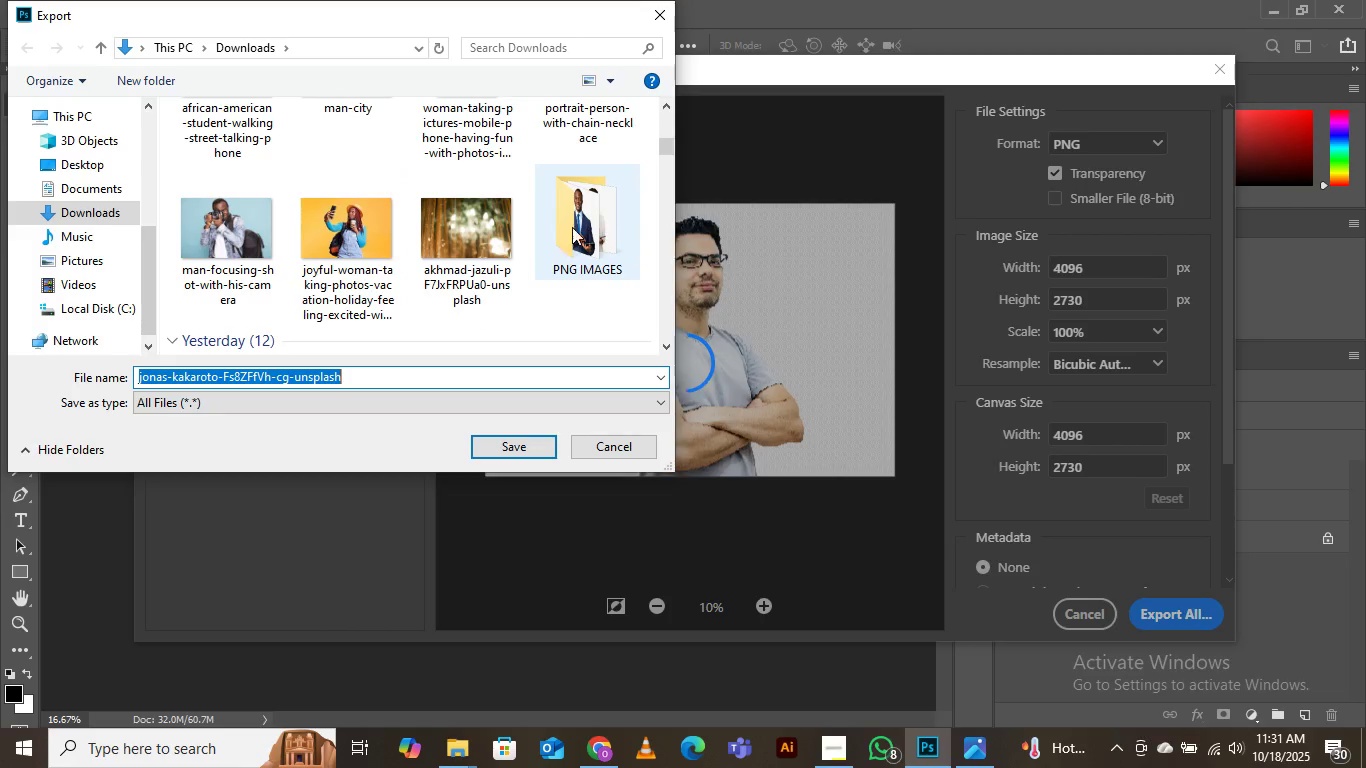 
double_click([578, 225])
 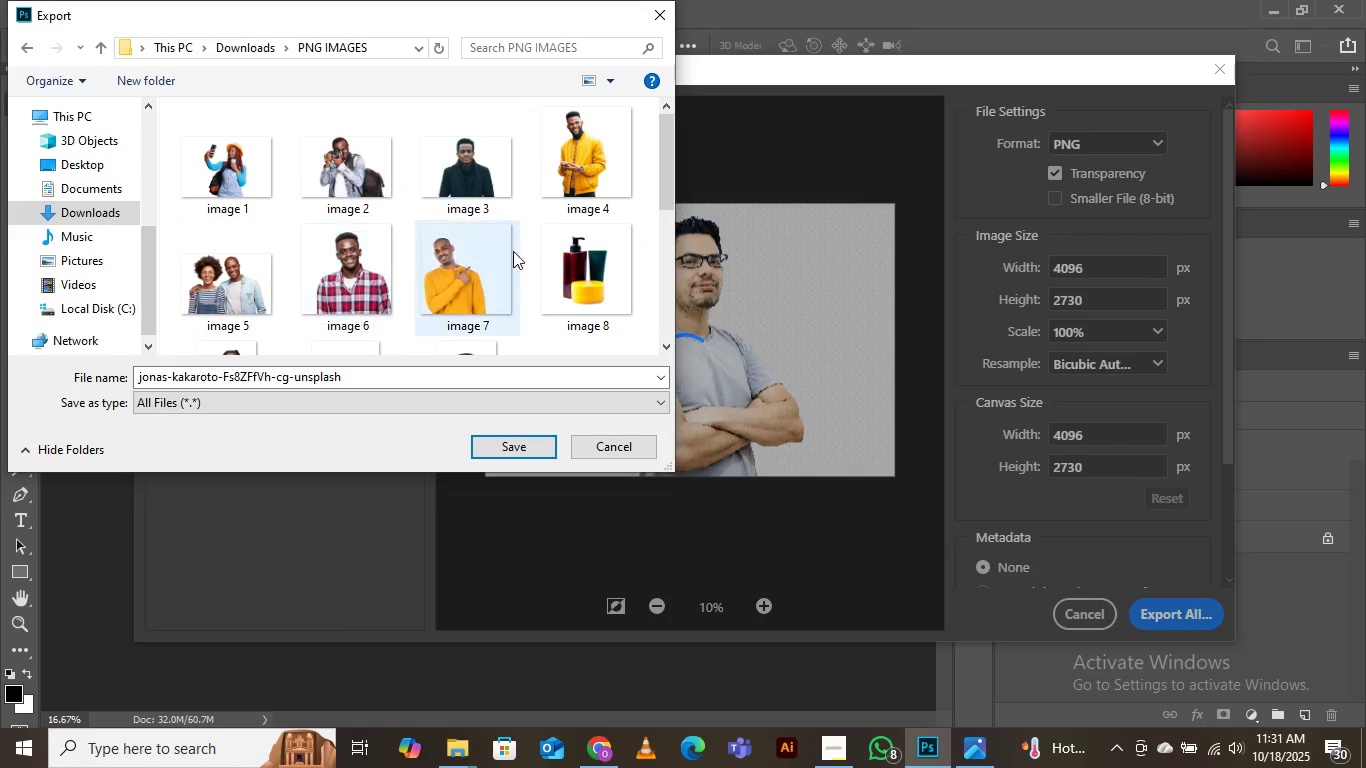 
scroll: coordinate [514, 250], scroll_direction: down, amount: 4.0
 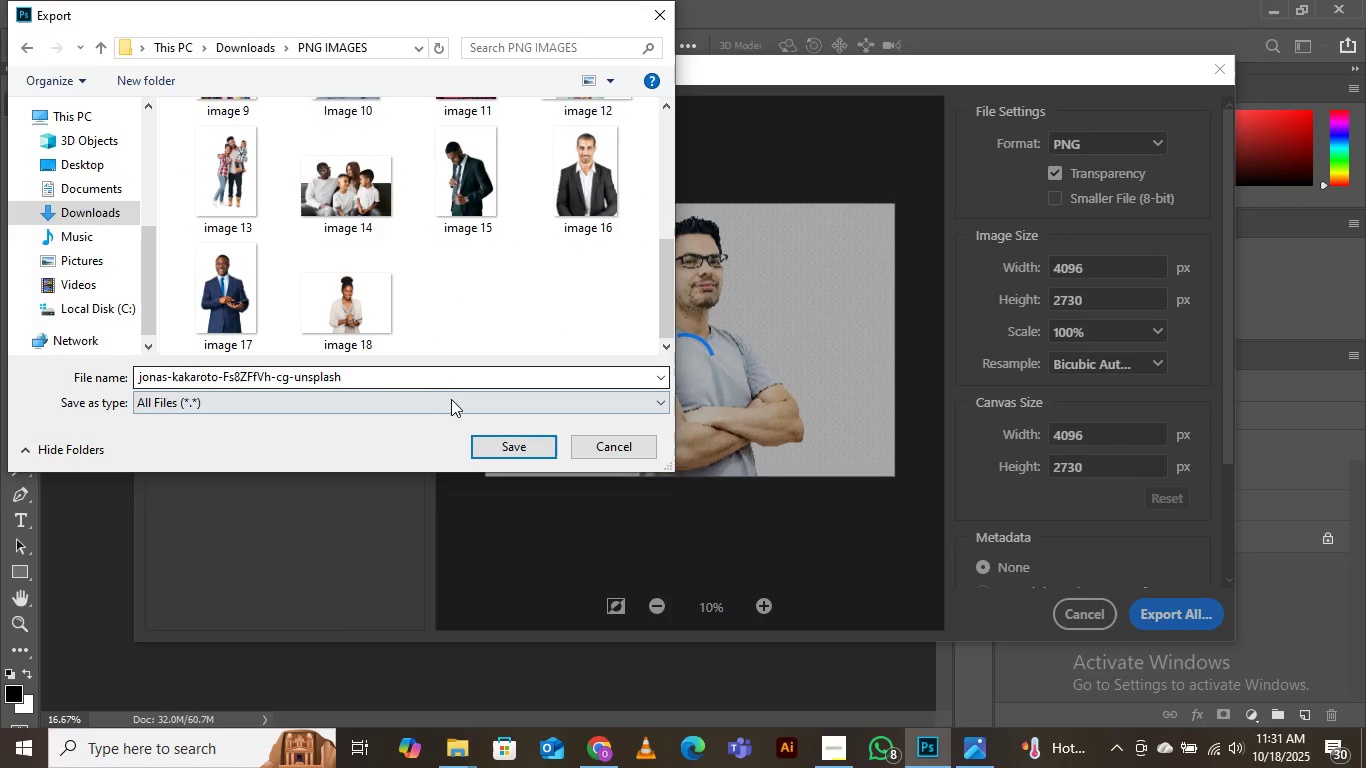 
left_click([350, 310])
 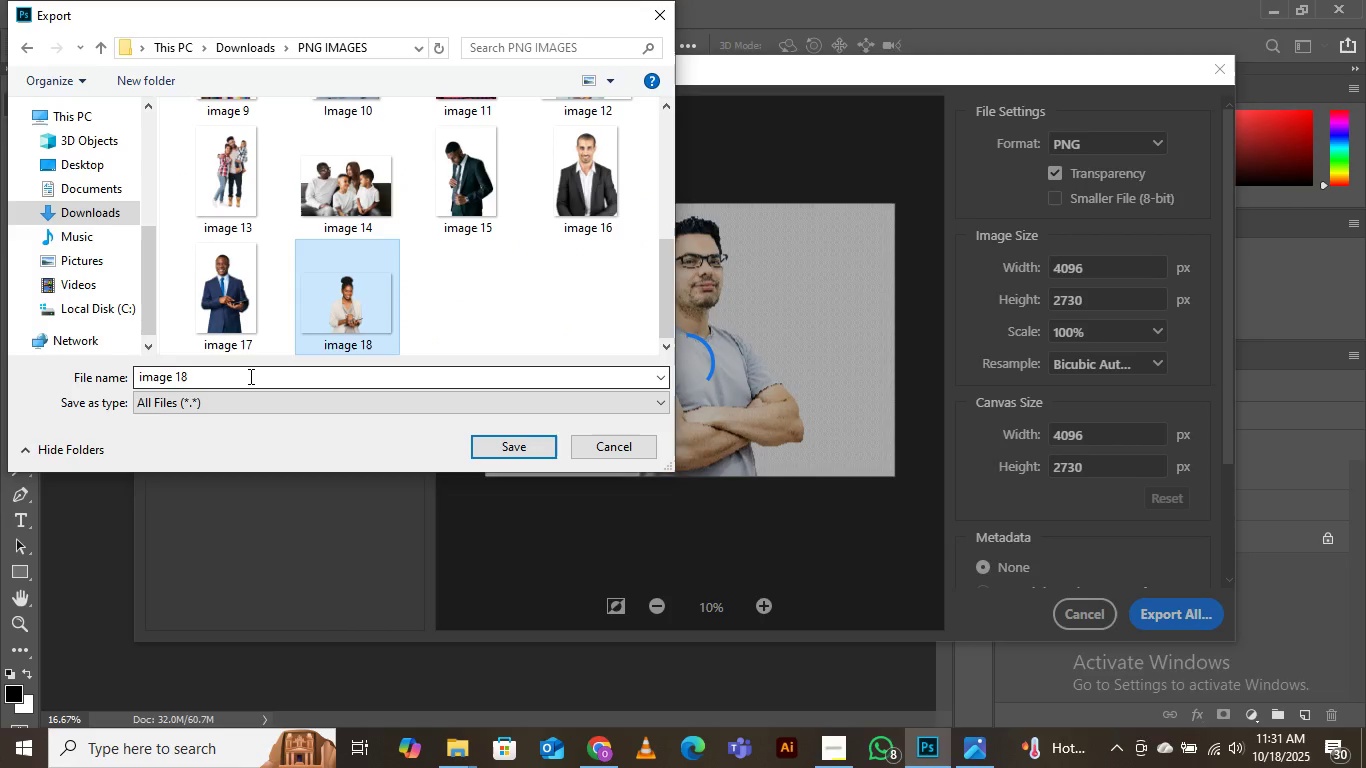 
left_click([249, 376])
 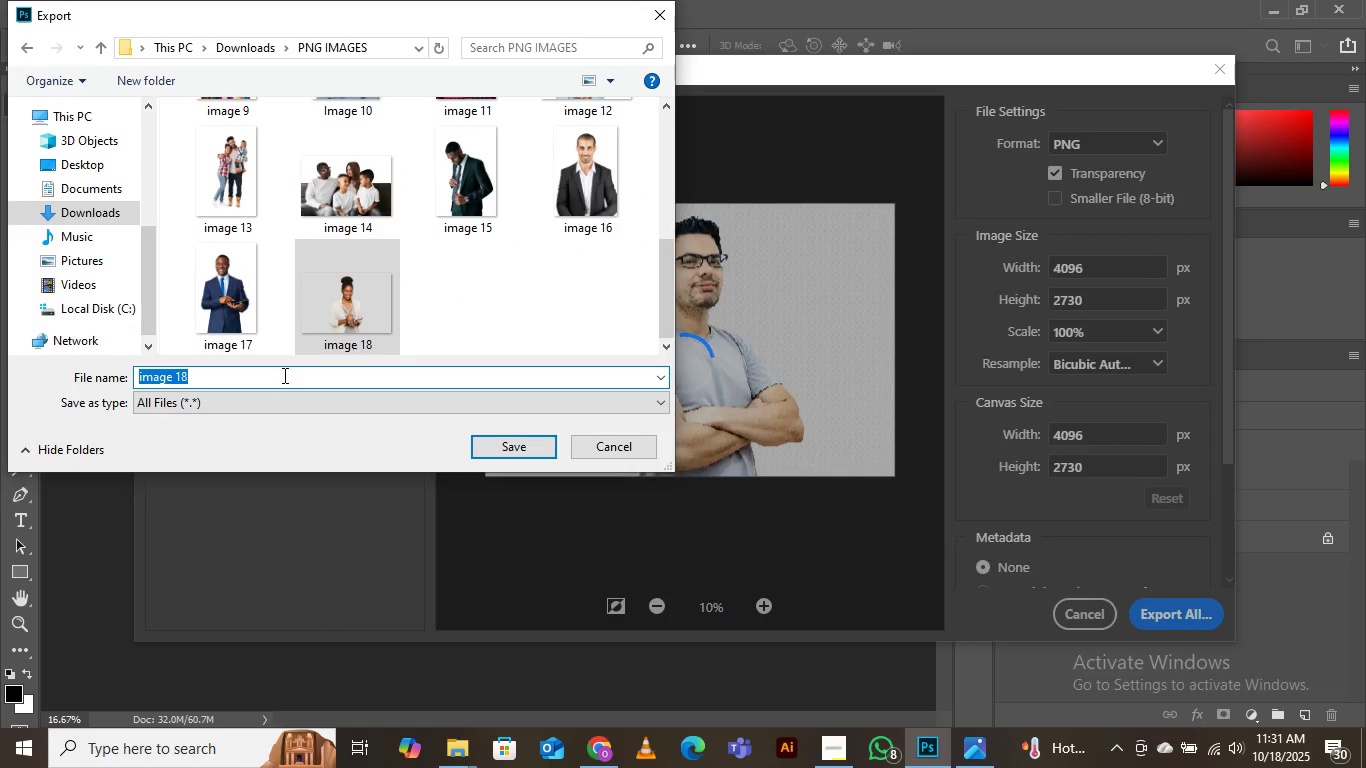 
key(ArrowRight)
 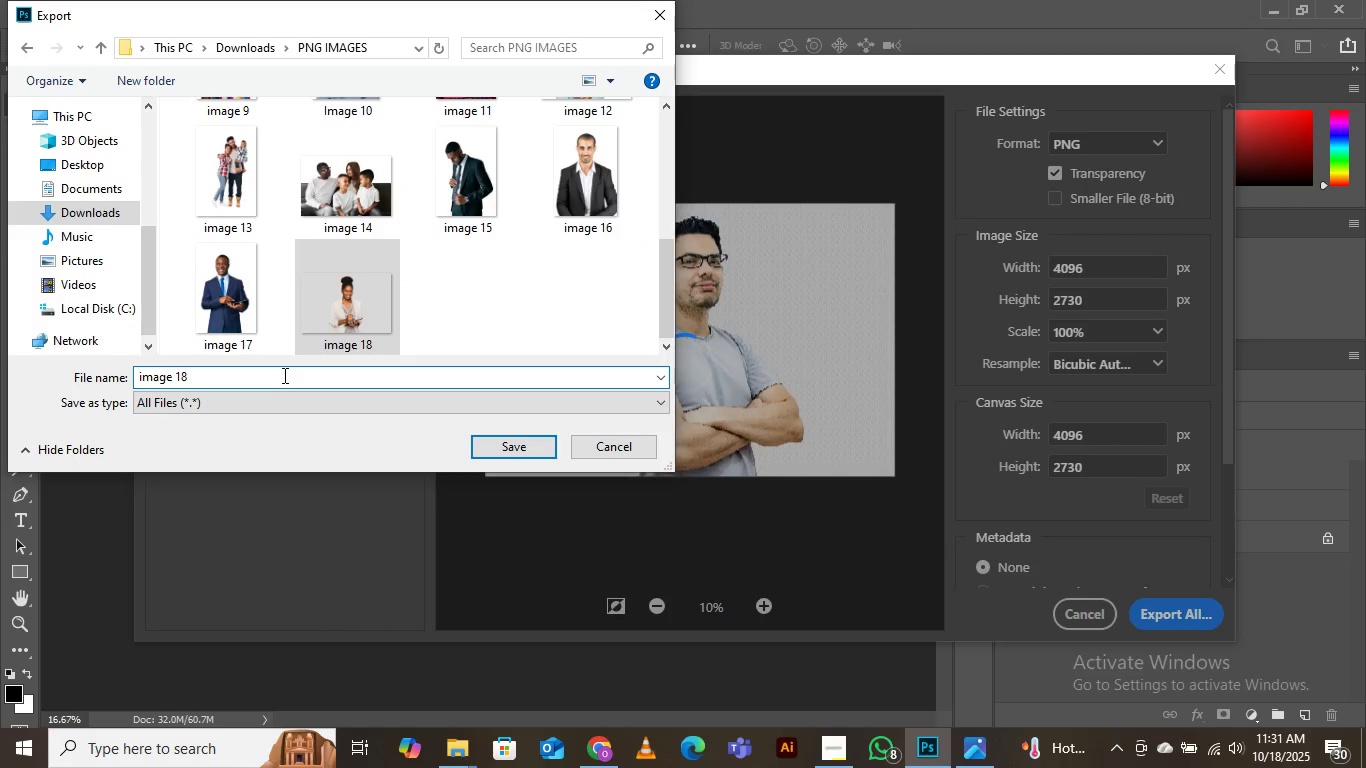 
key(Backspace)
 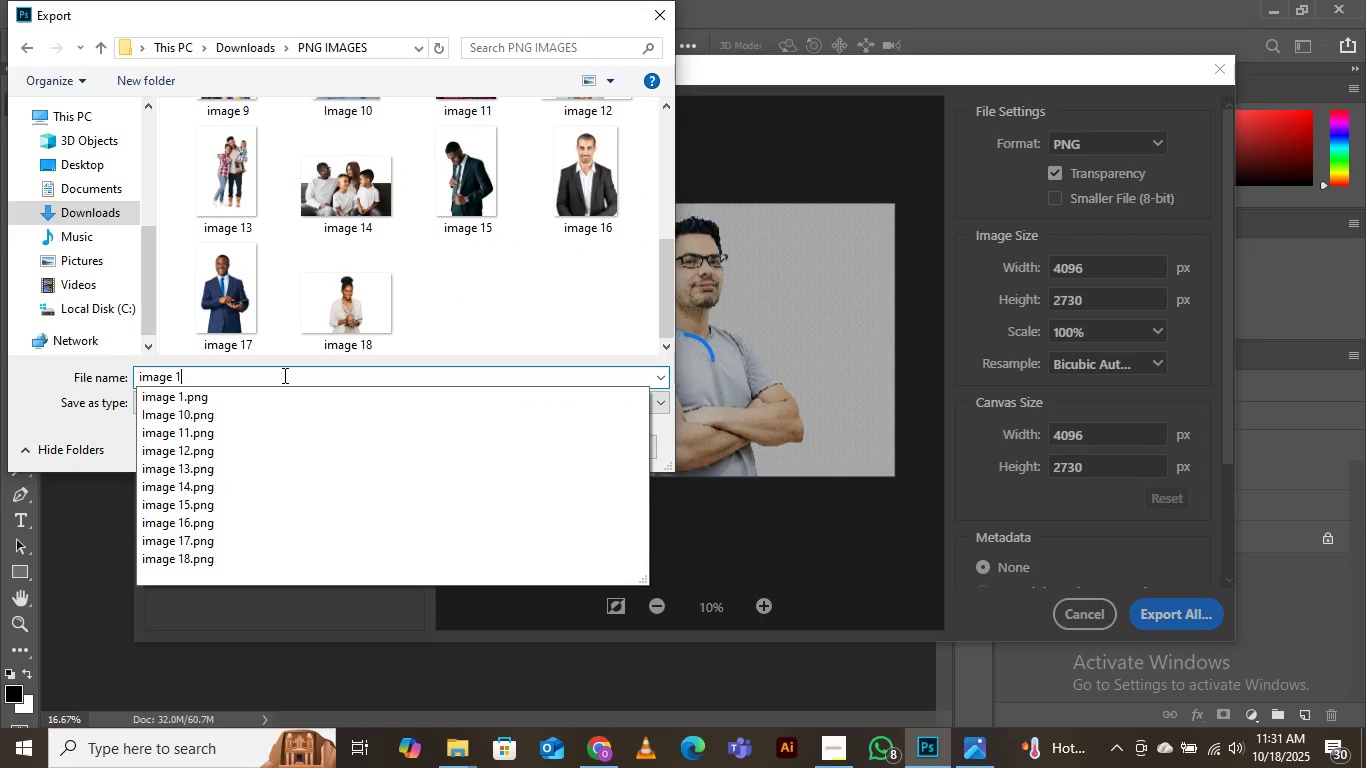 
key(9)
 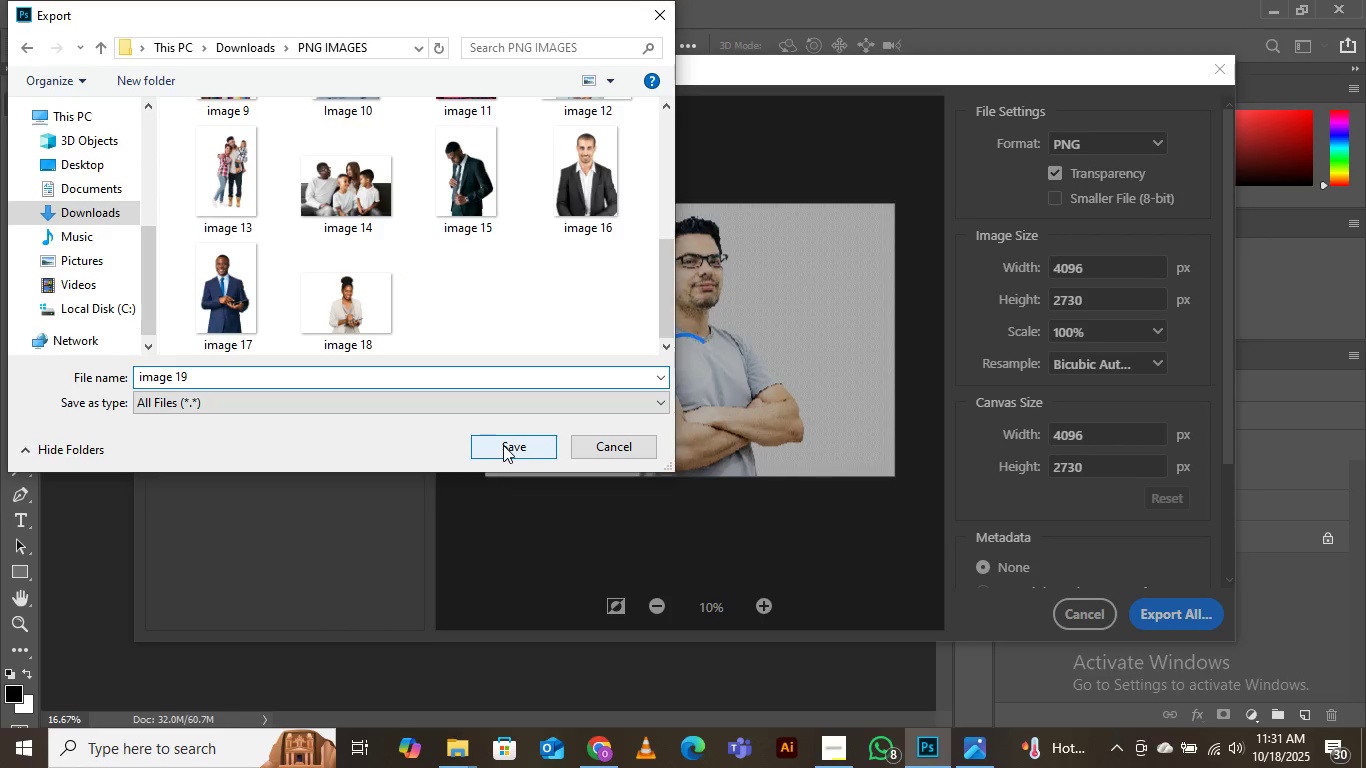 
left_click([503, 445])
 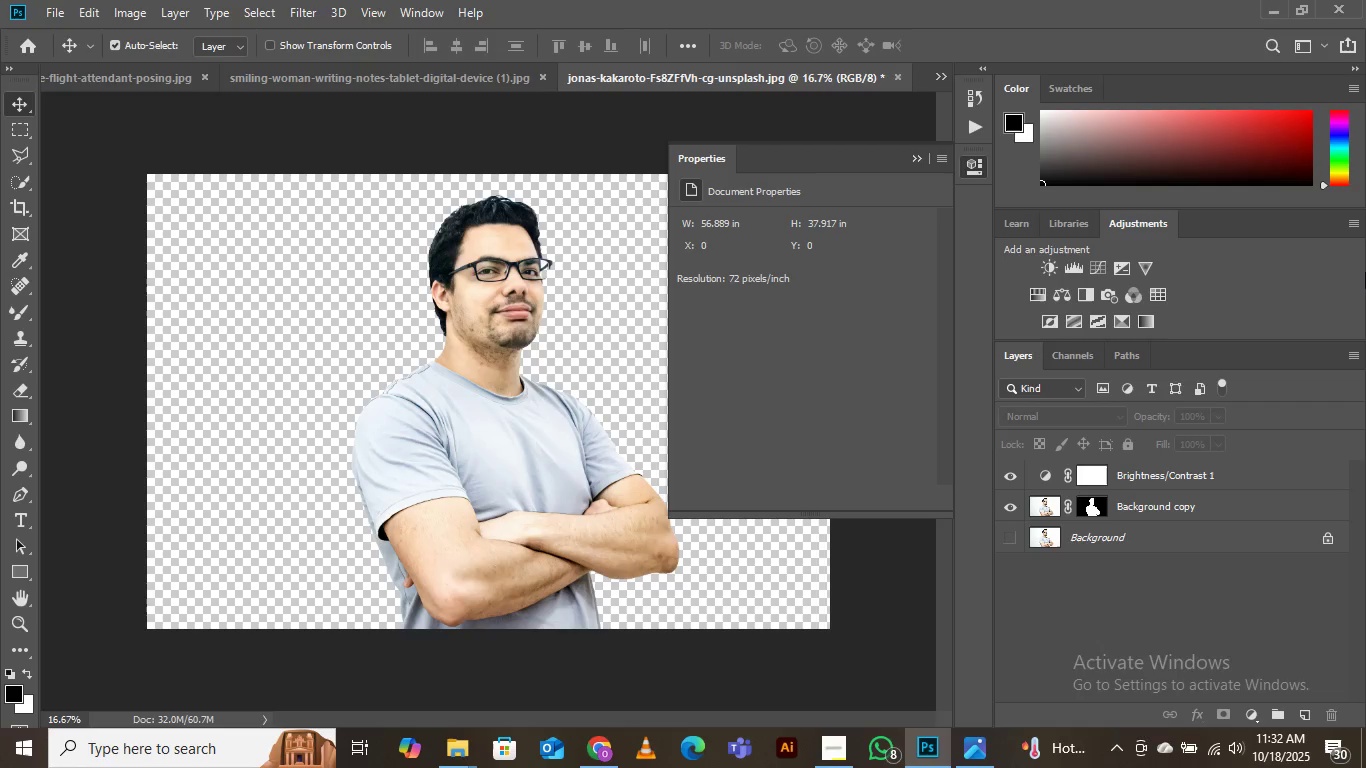 
wait(54.41)
 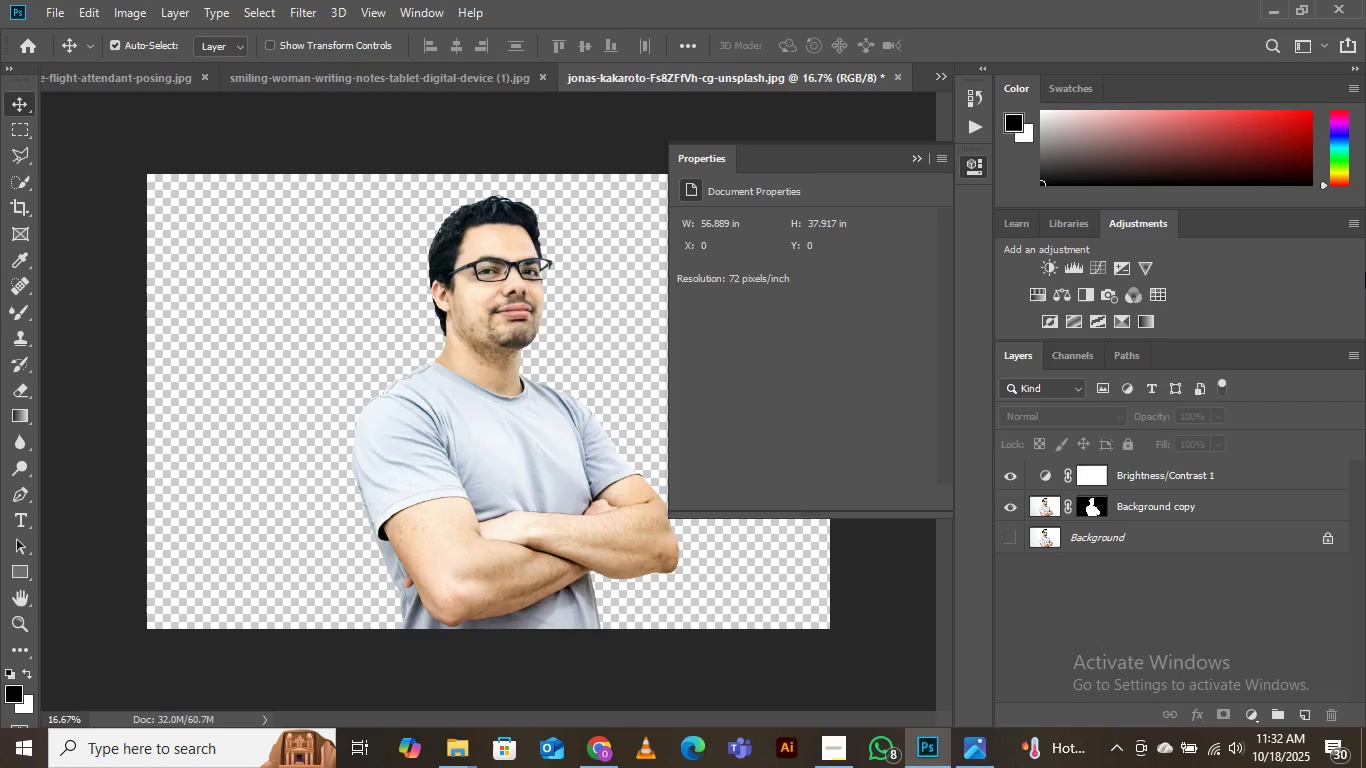 
left_click([1020, 168])
 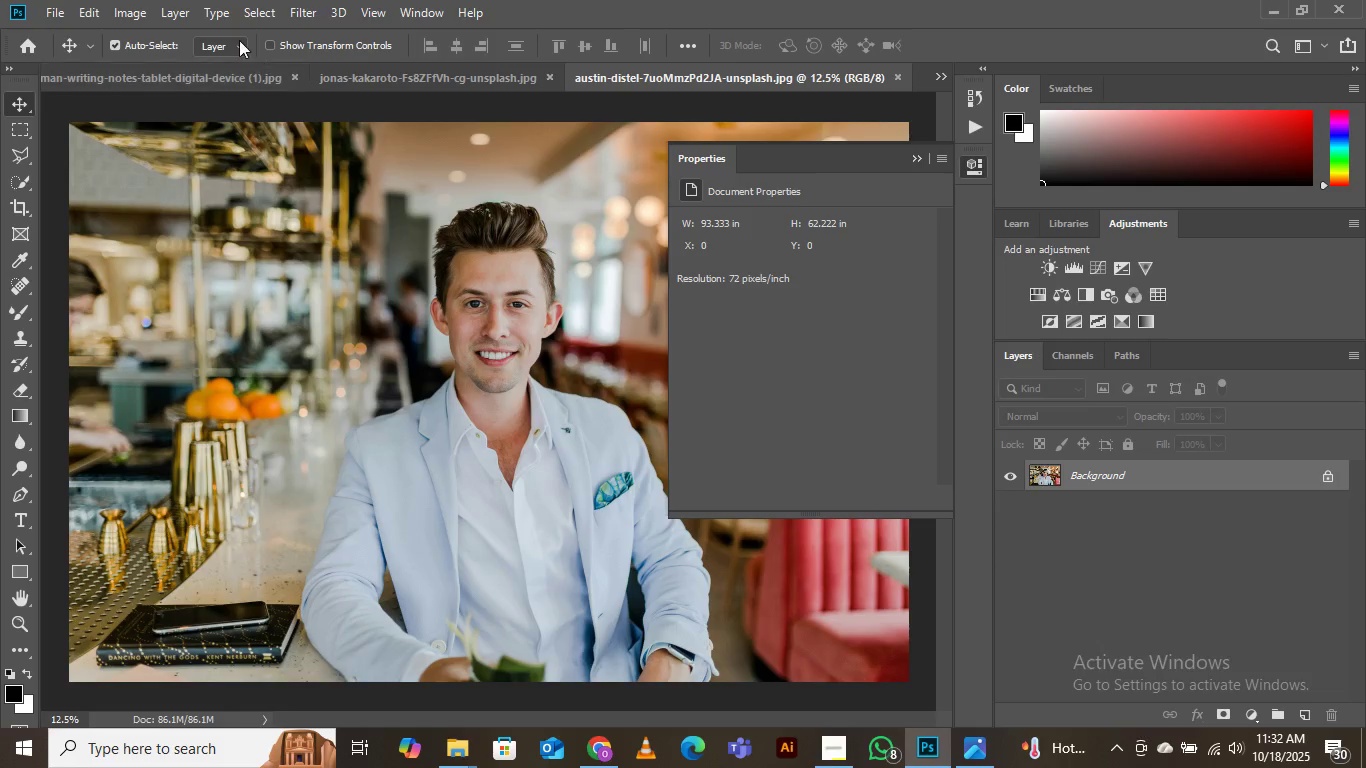 
left_click([261, 10])
 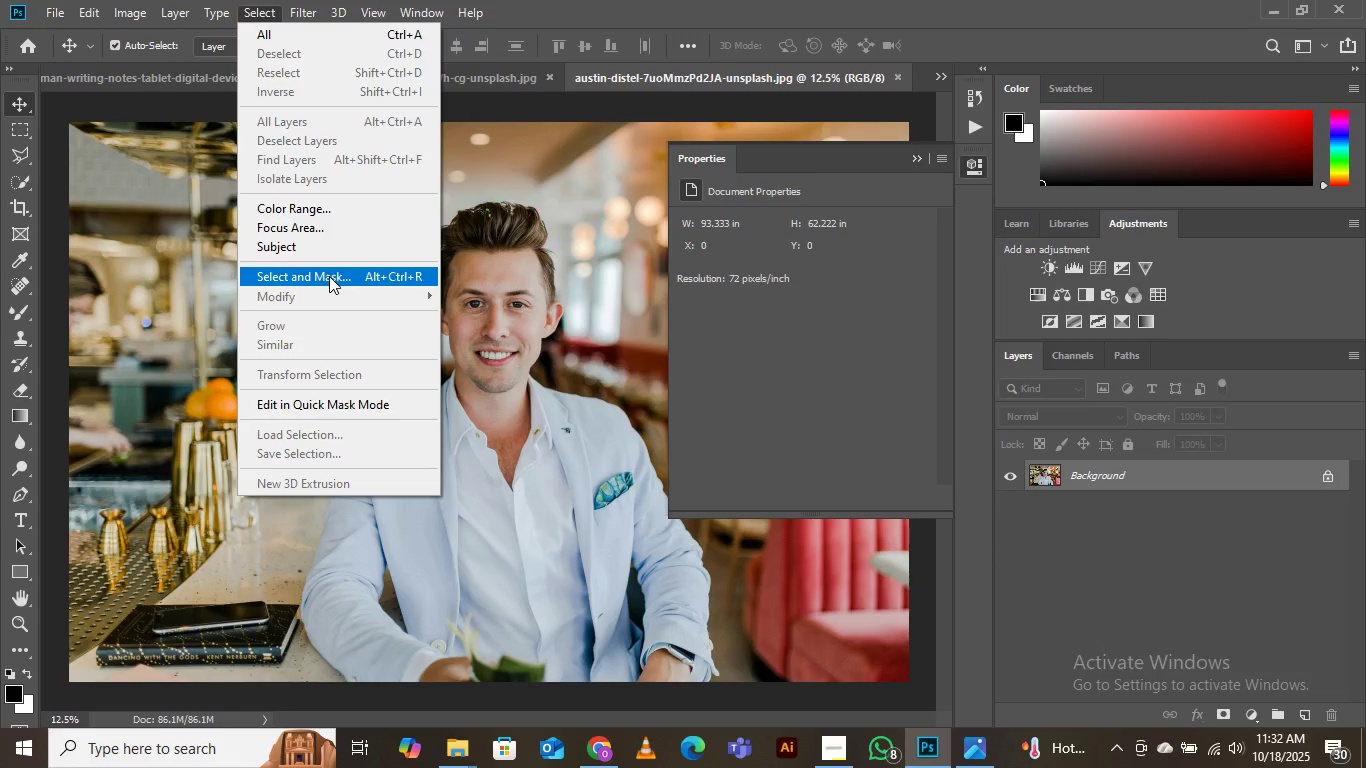 
left_click([329, 276])
 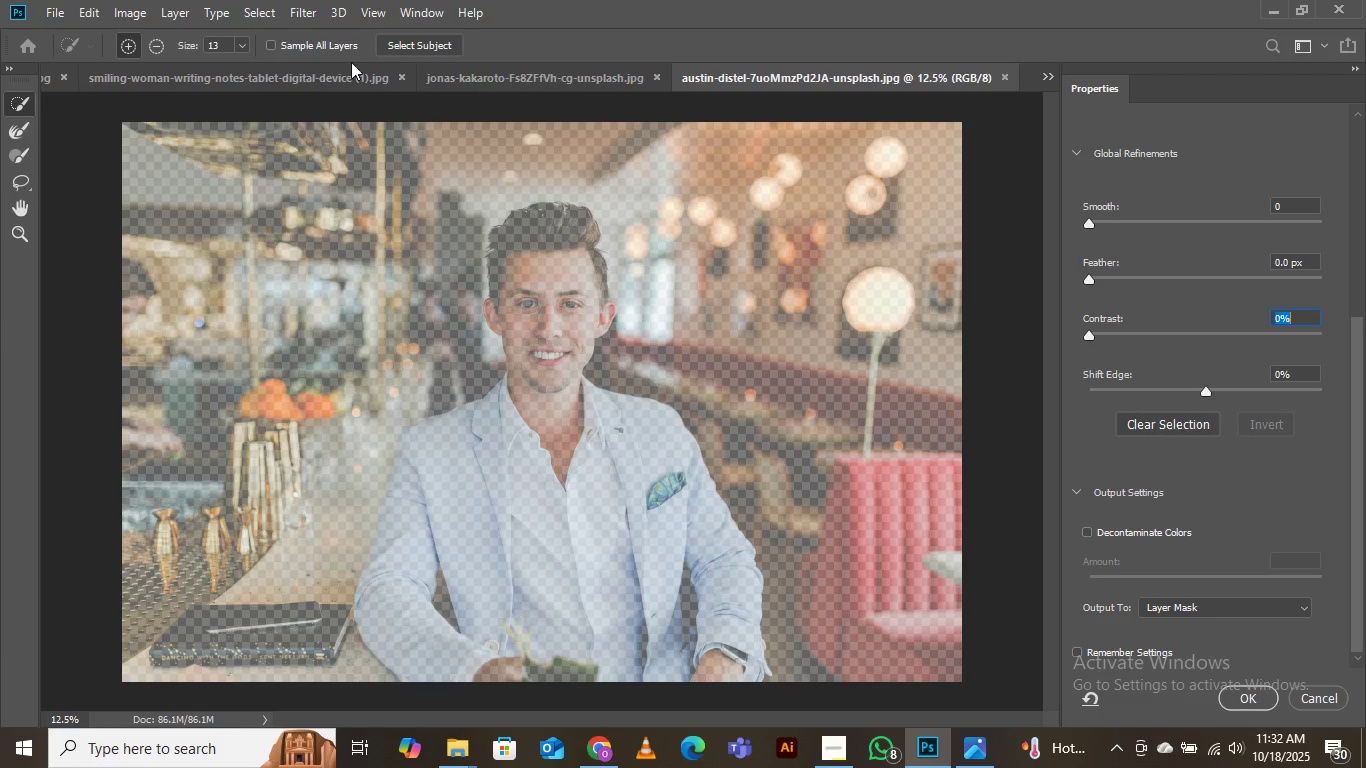 
left_click([403, 39])
 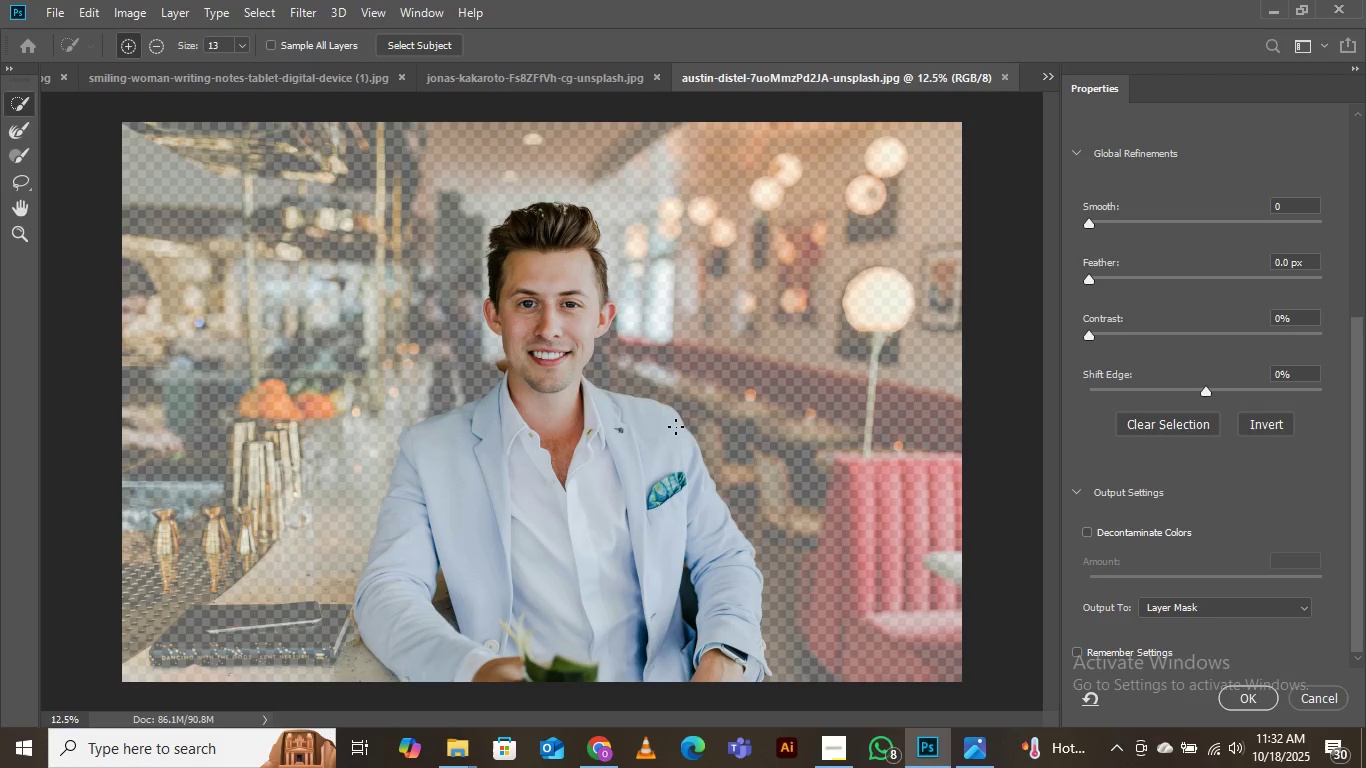 
wait(7.49)
 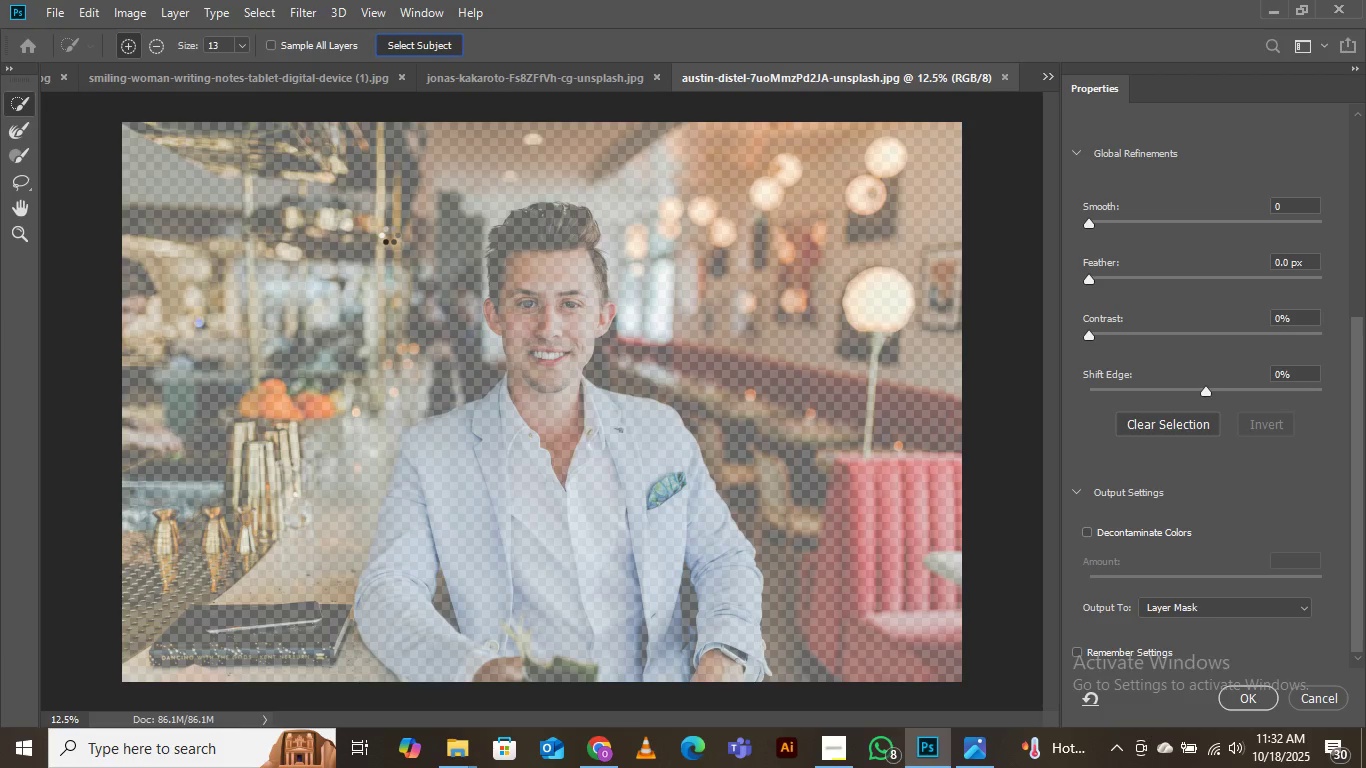 
left_click([1086, 533])
 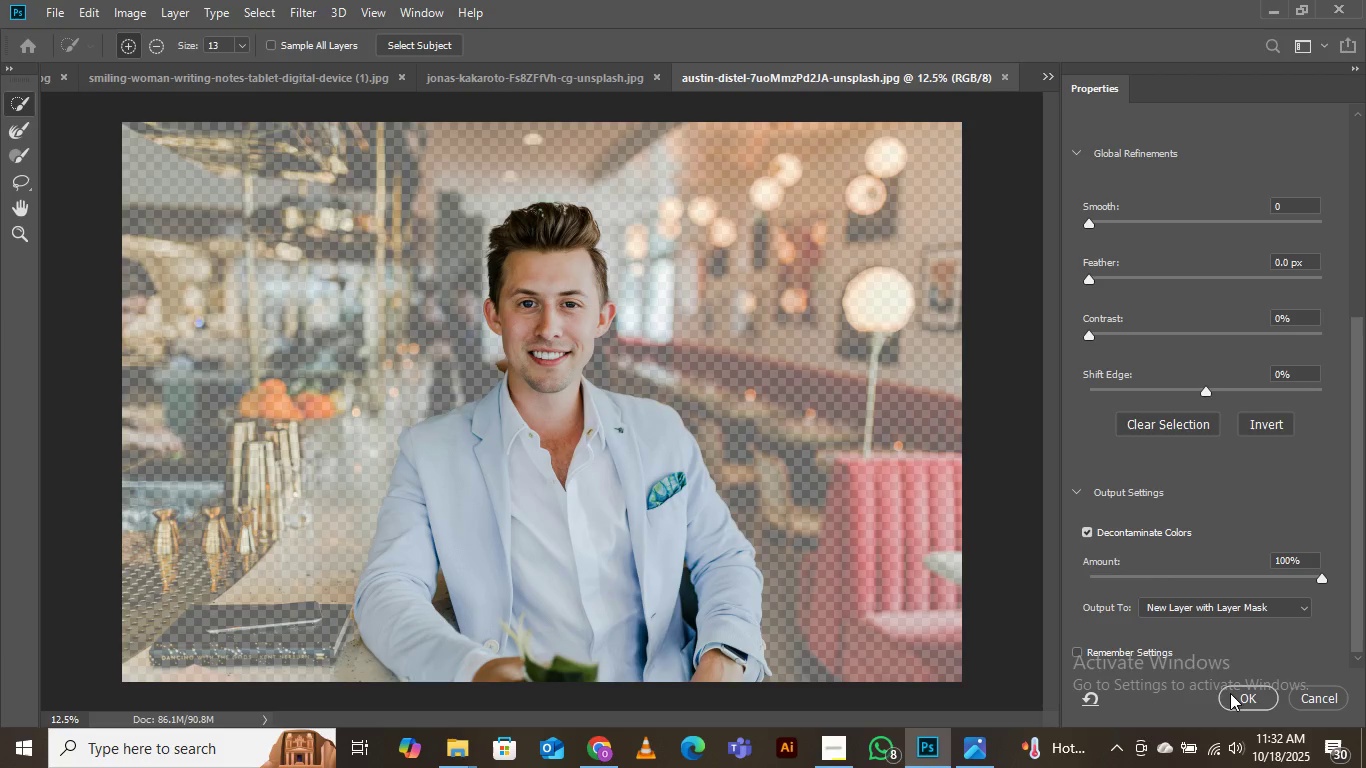 
left_click([1231, 696])
 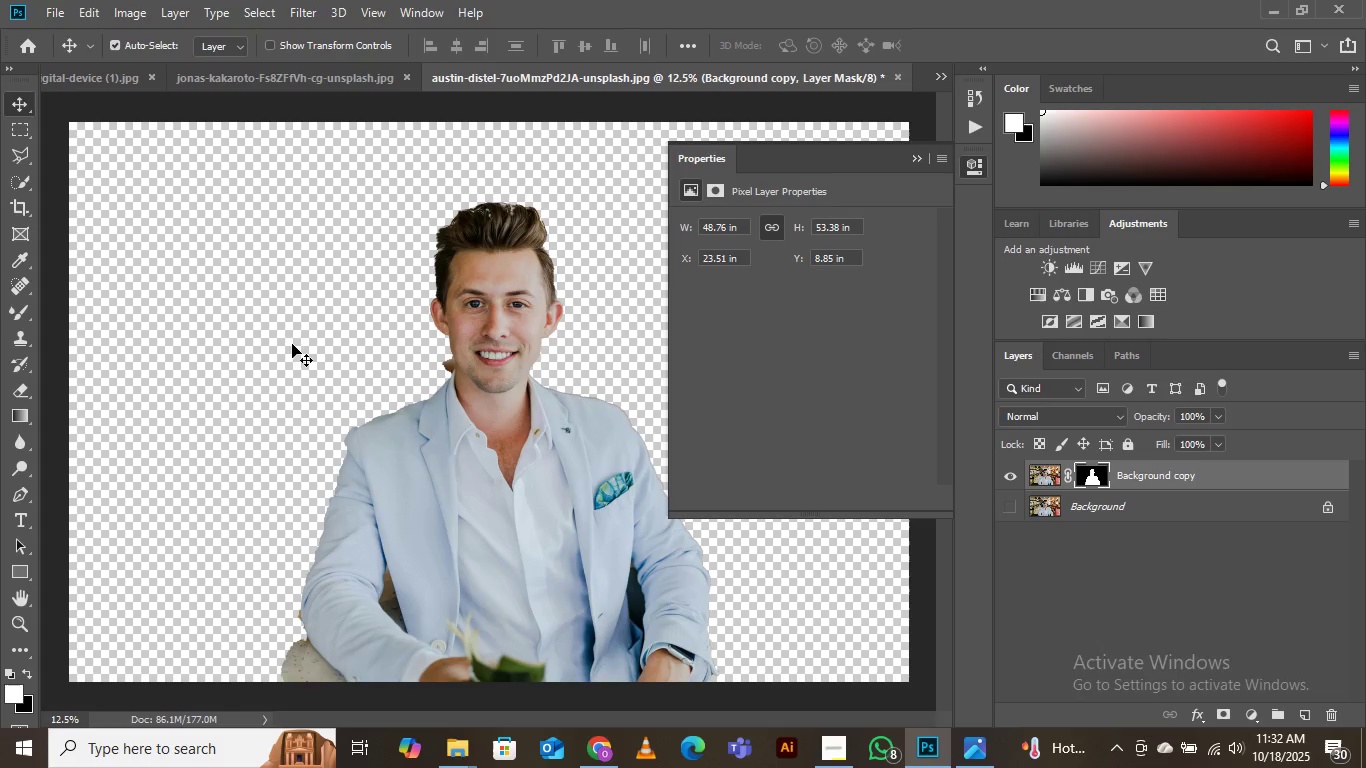 
wait(5.8)
 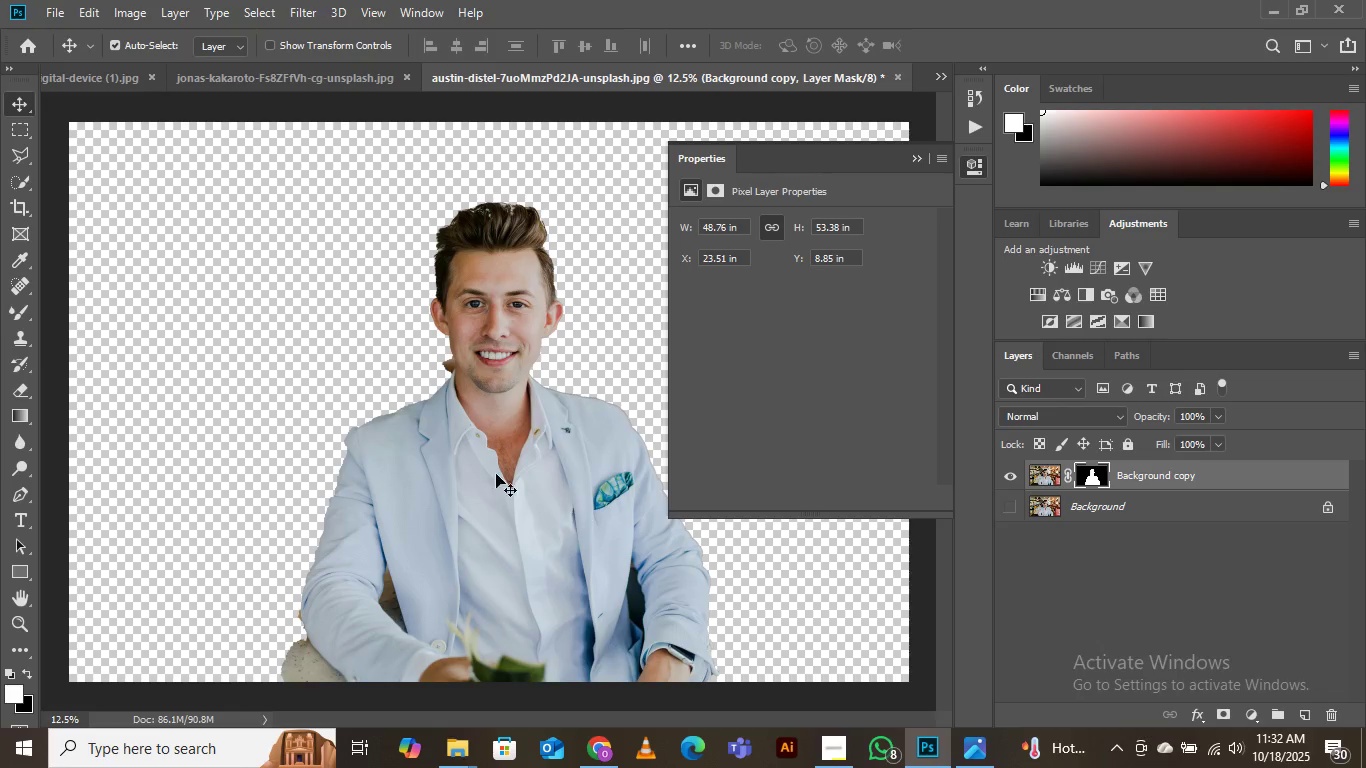 
key(Control+Minus)
 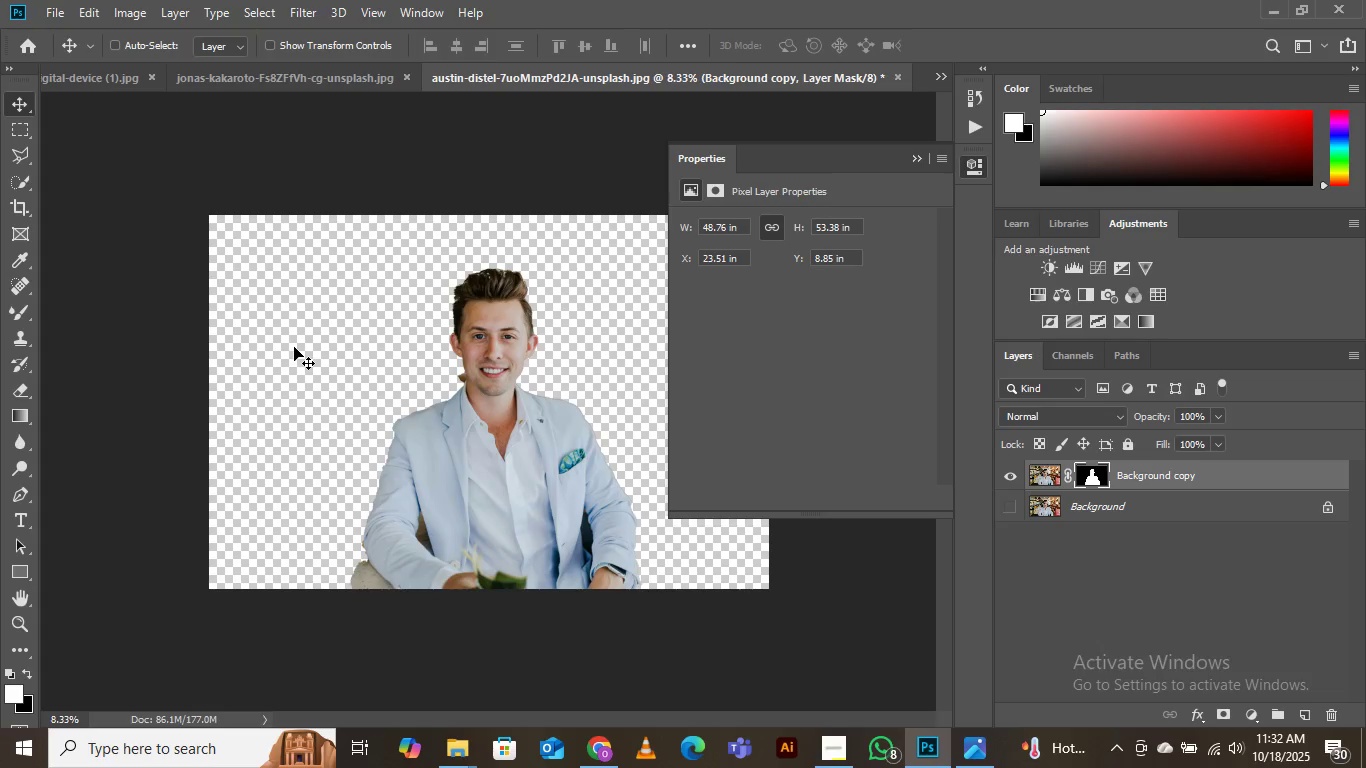 
key(Control+Equal)
 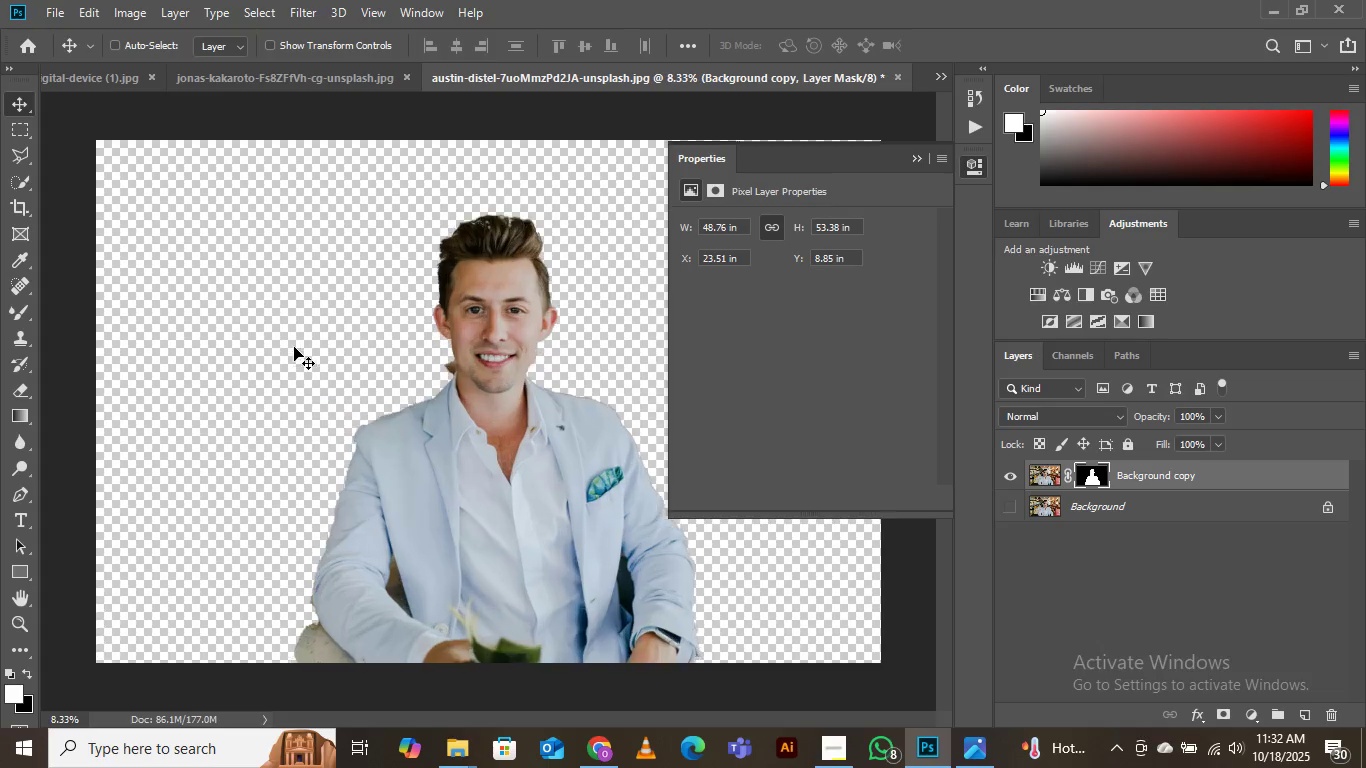 
key(Control+Equal)
 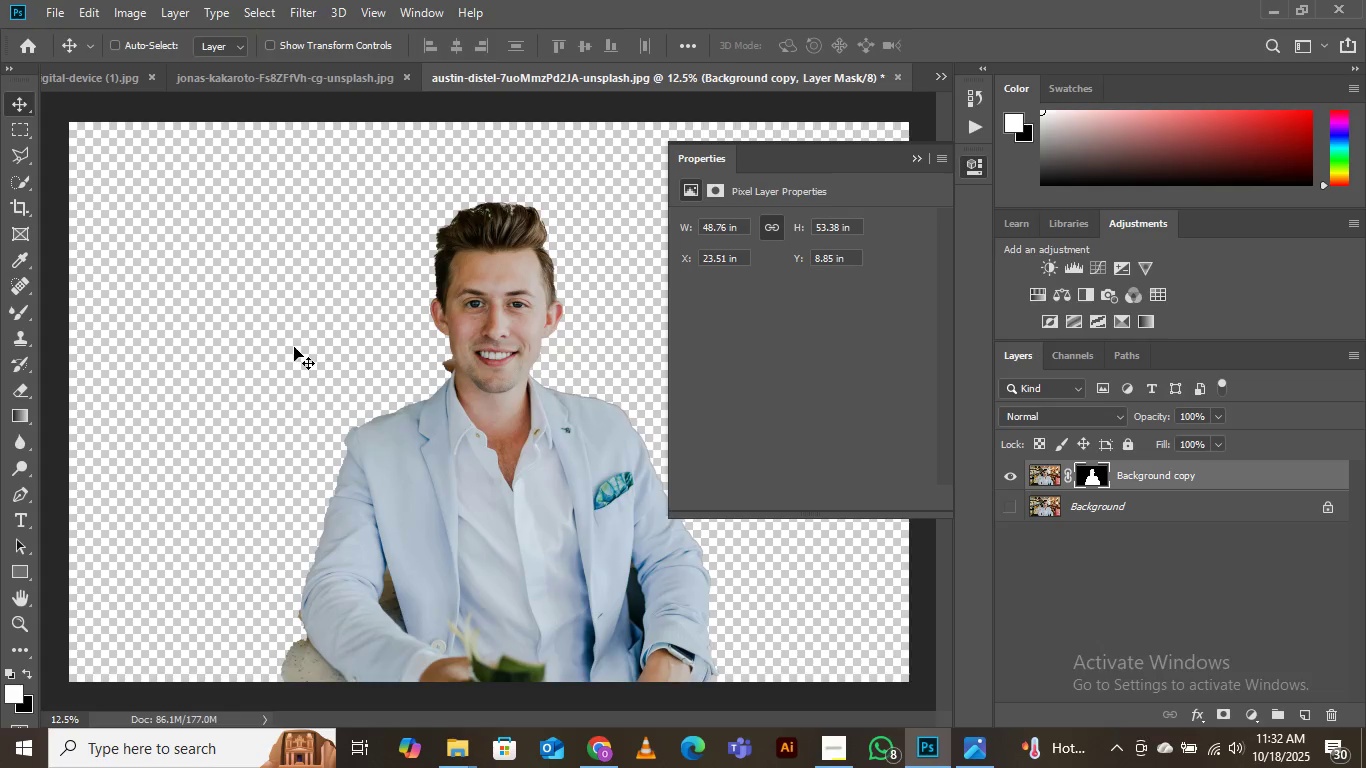 
key(Control+Equal)
 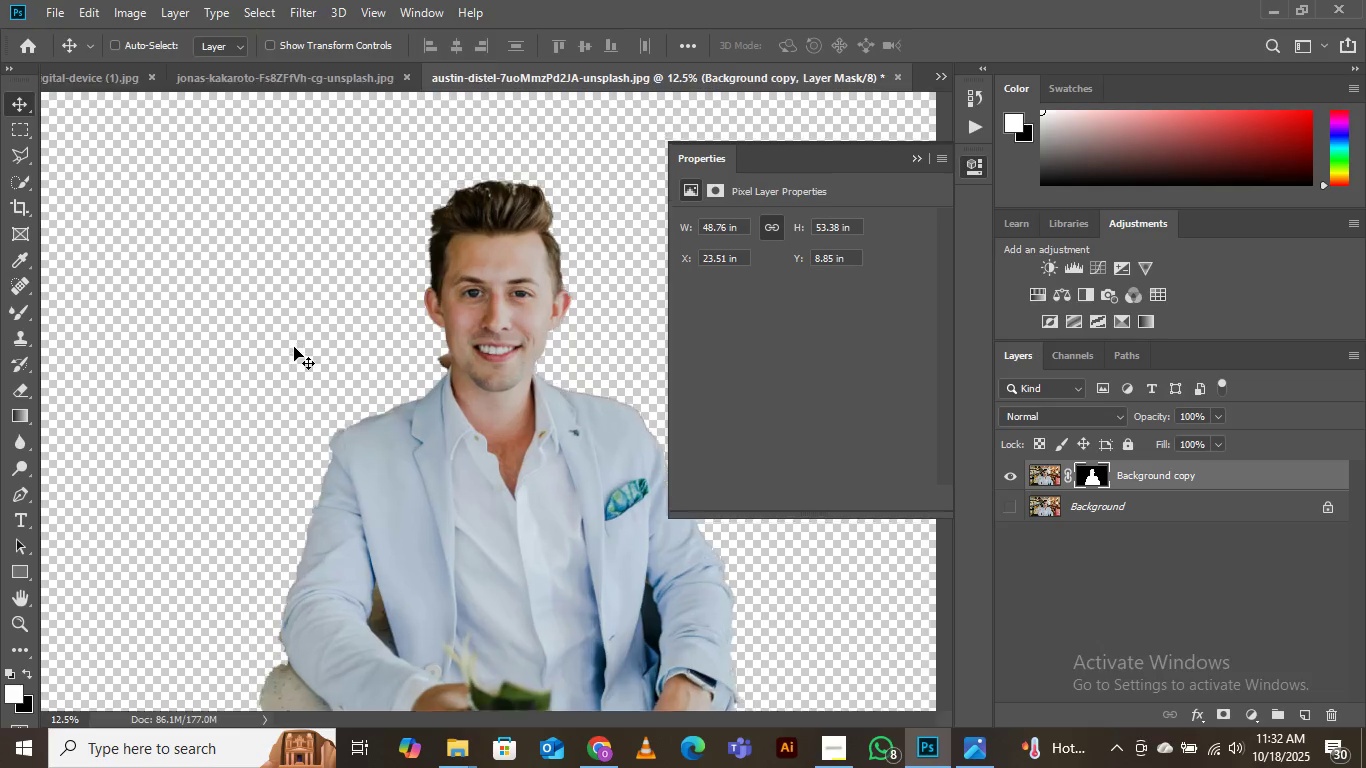 
key(Control+Equal)
 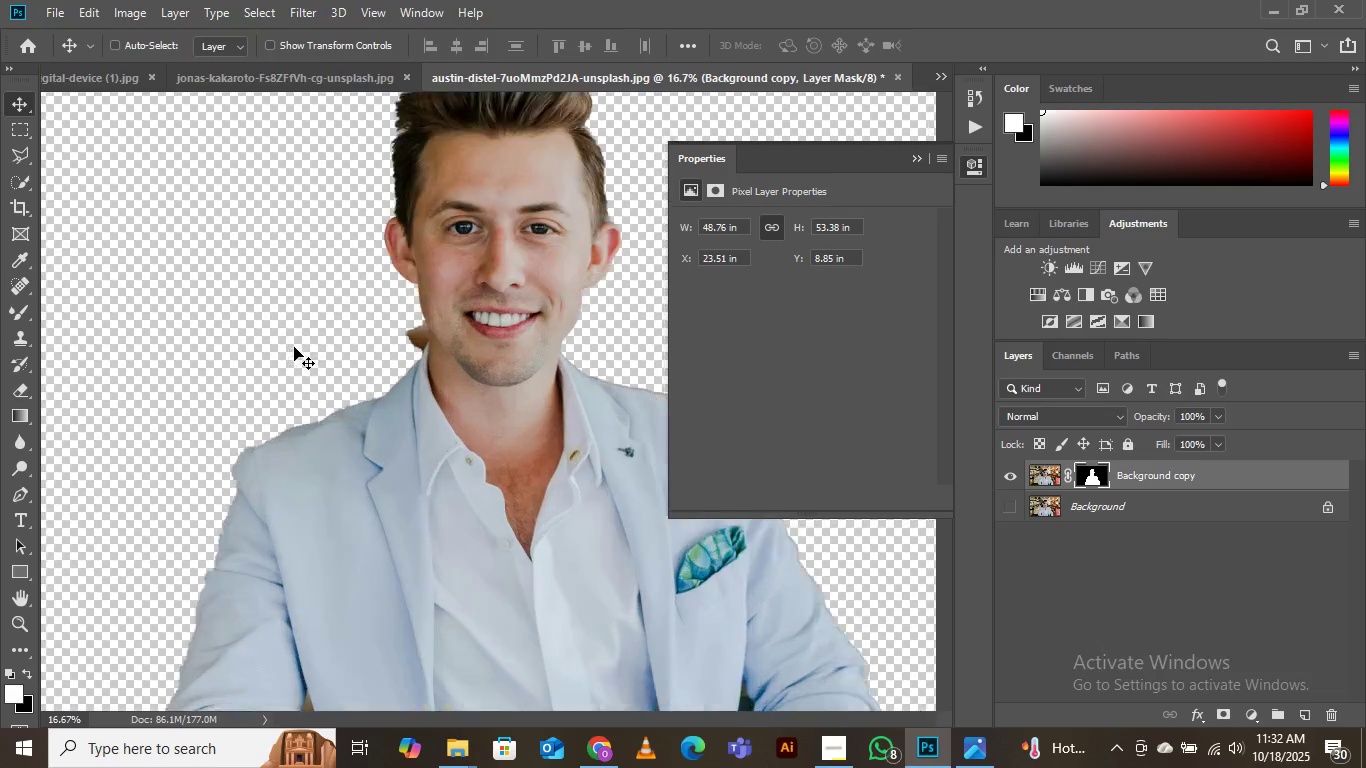 
key(Control+Equal)
 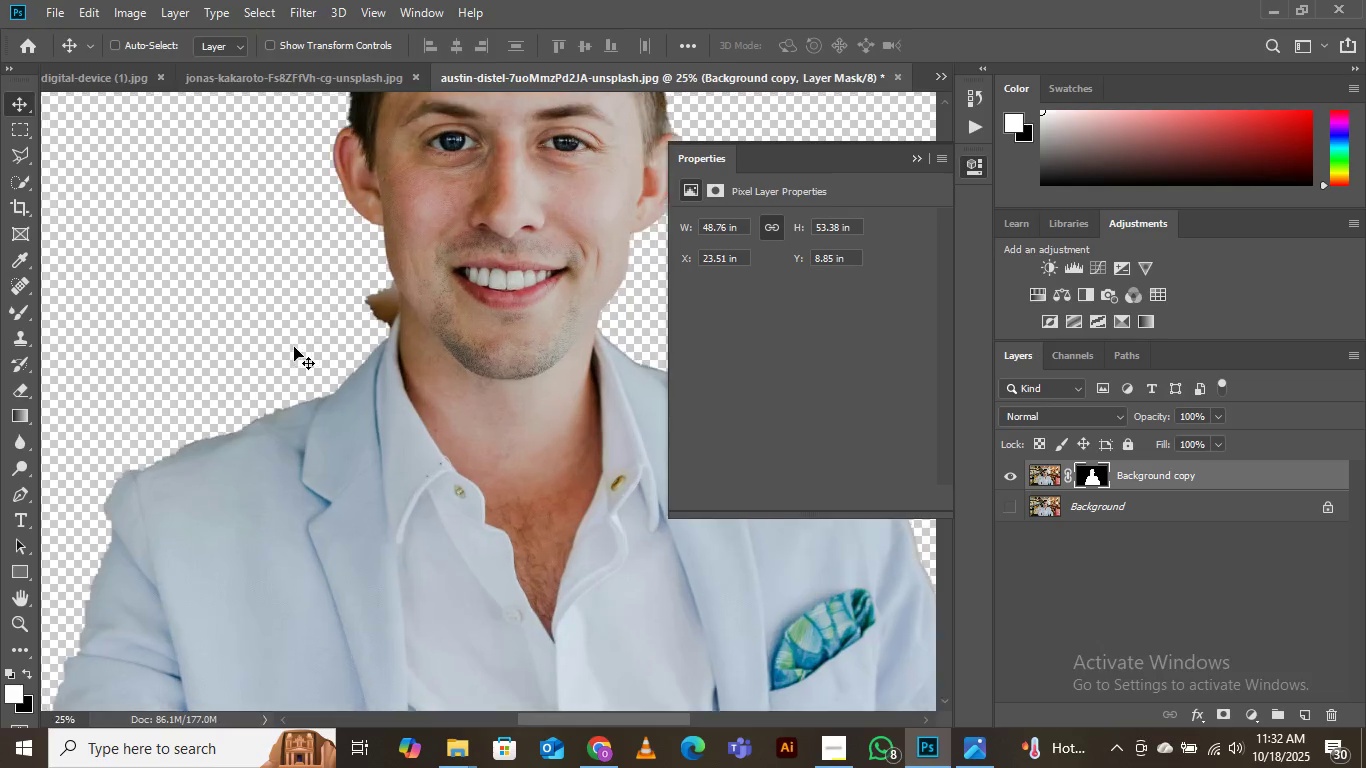 
key(Control+Equal)
 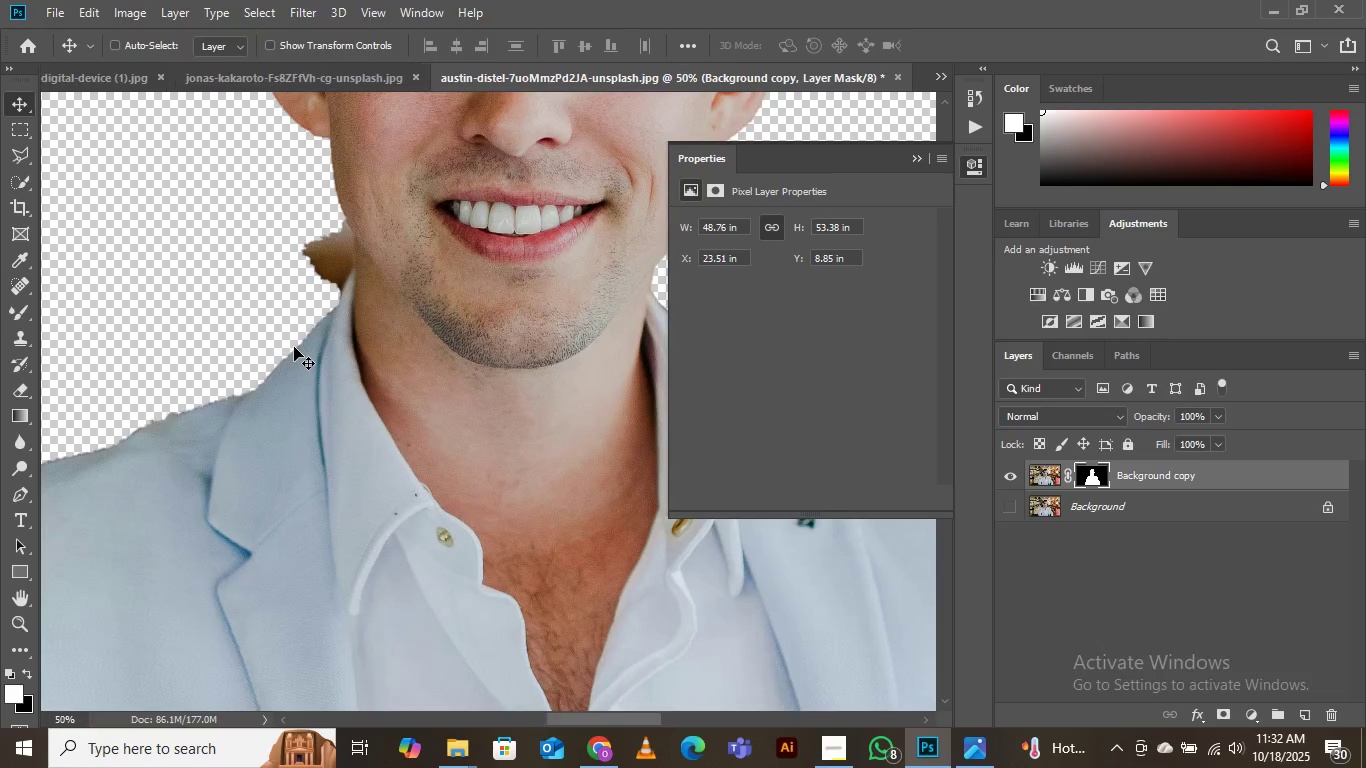 
key(Control+Equal)
 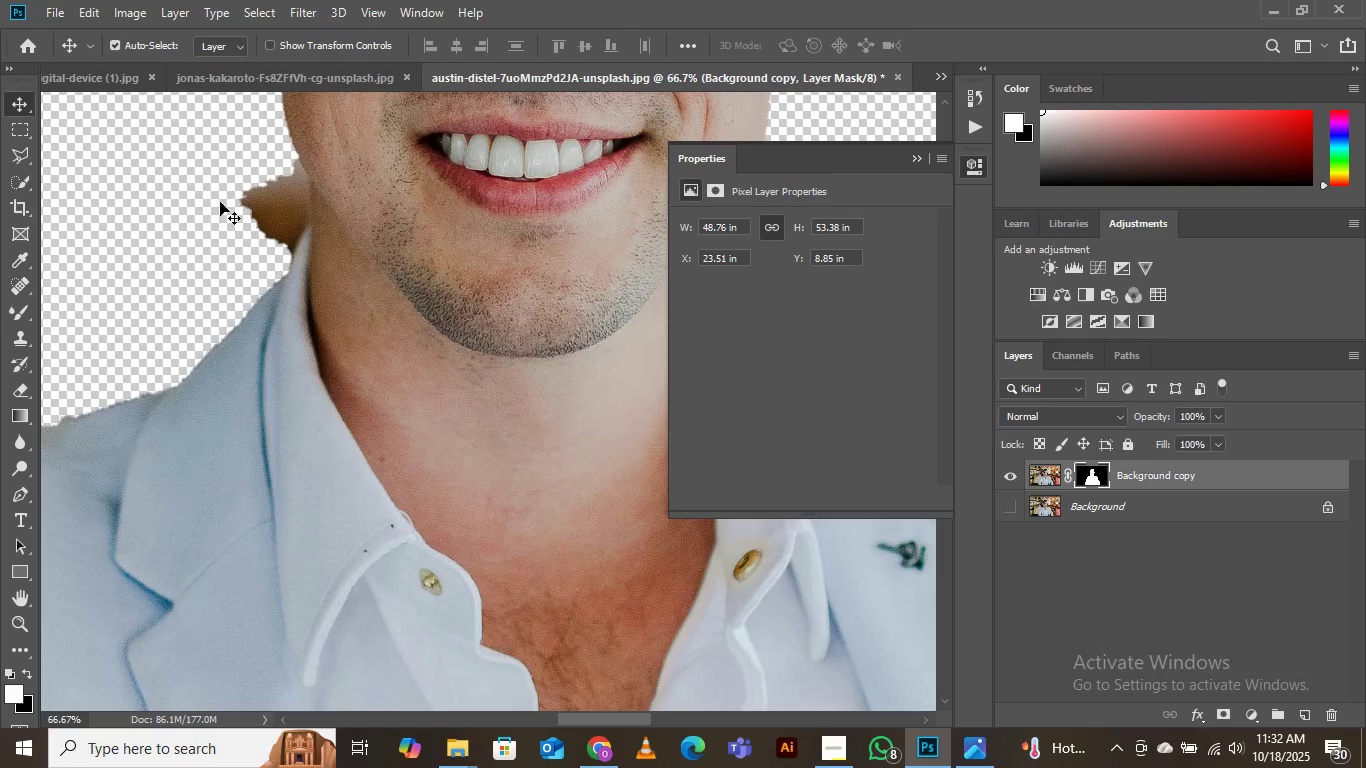 
right_click([25, 176])
 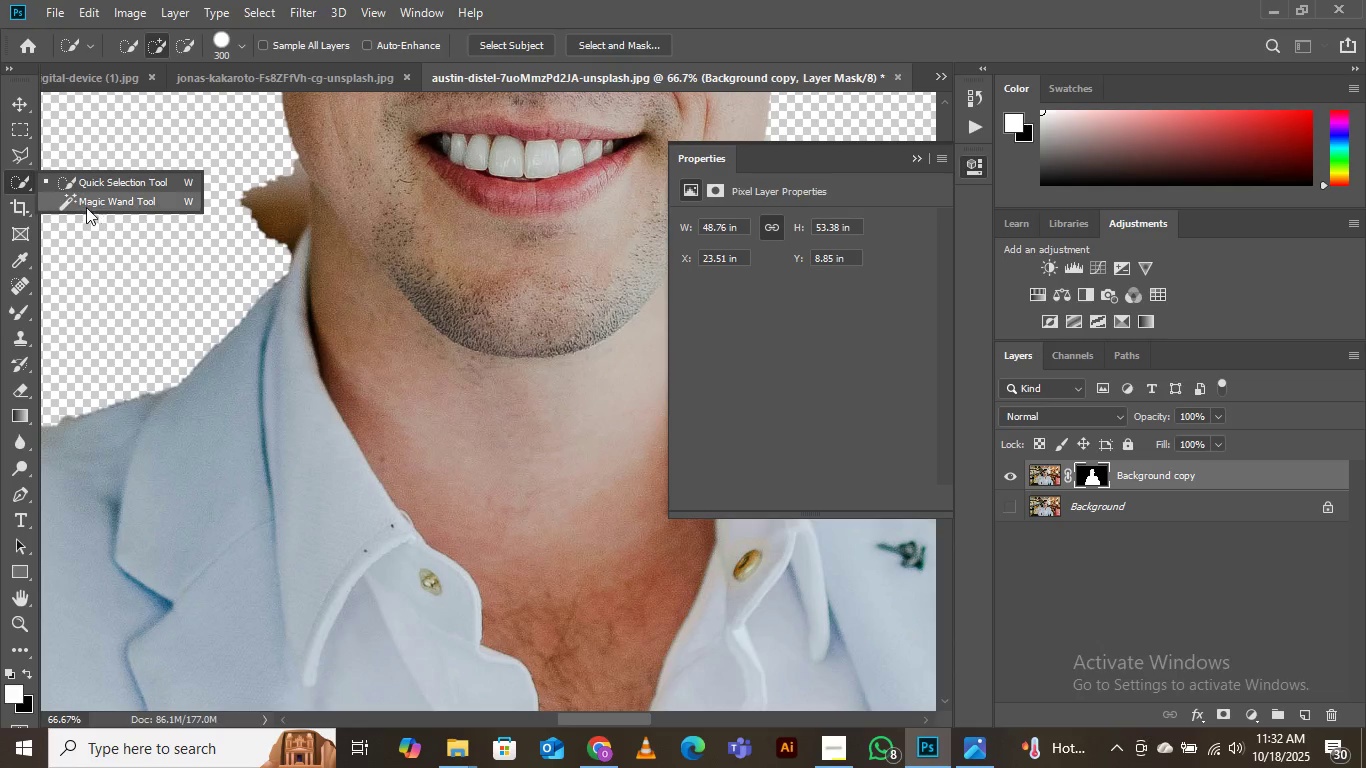 
left_click([76, 204])
 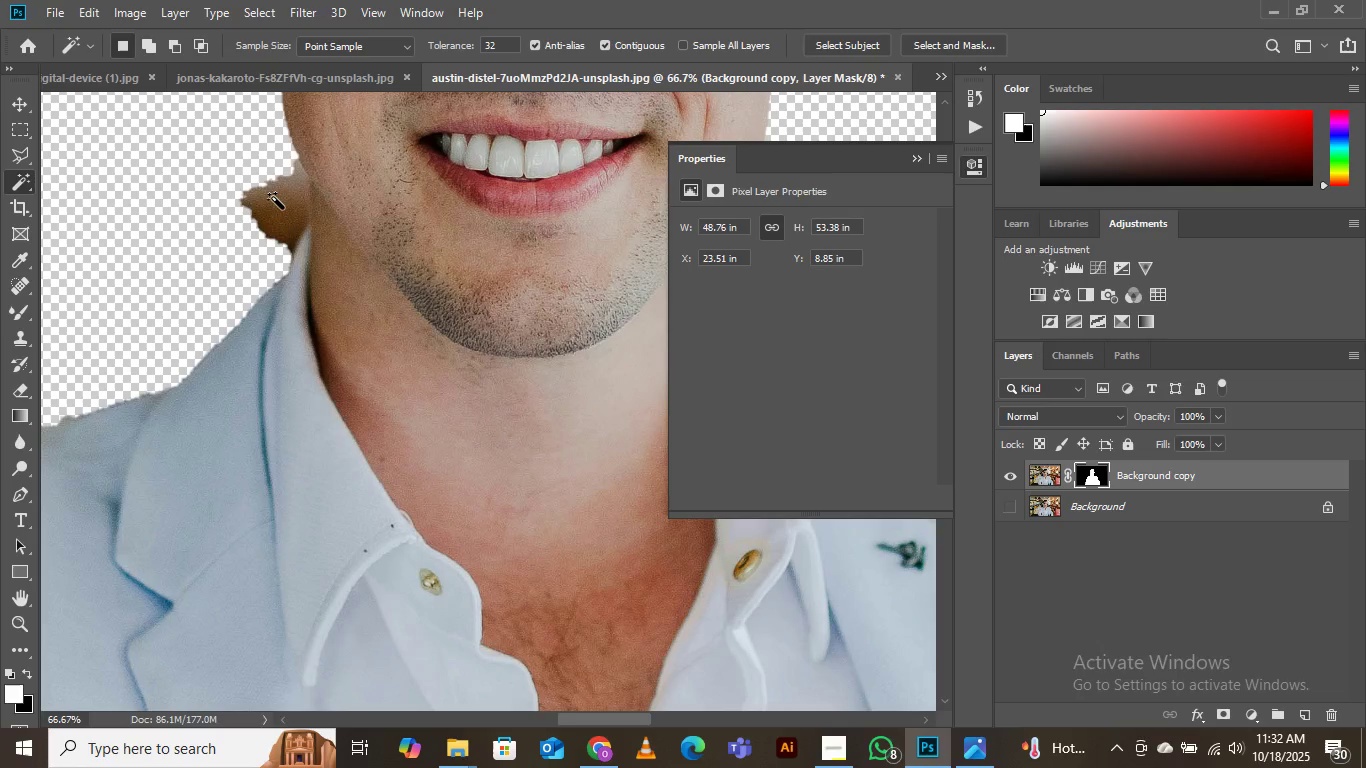 
left_click([274, 198])
 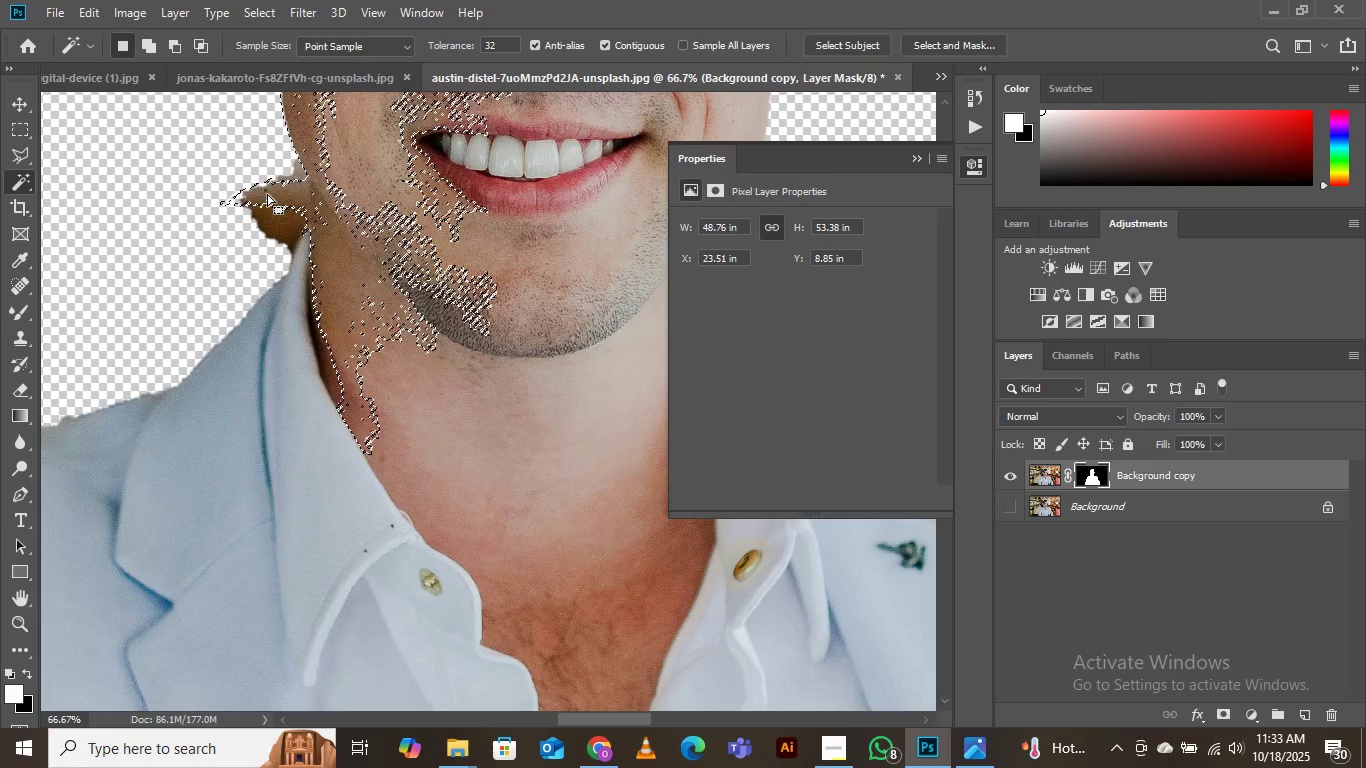 
key(Control+Z)
 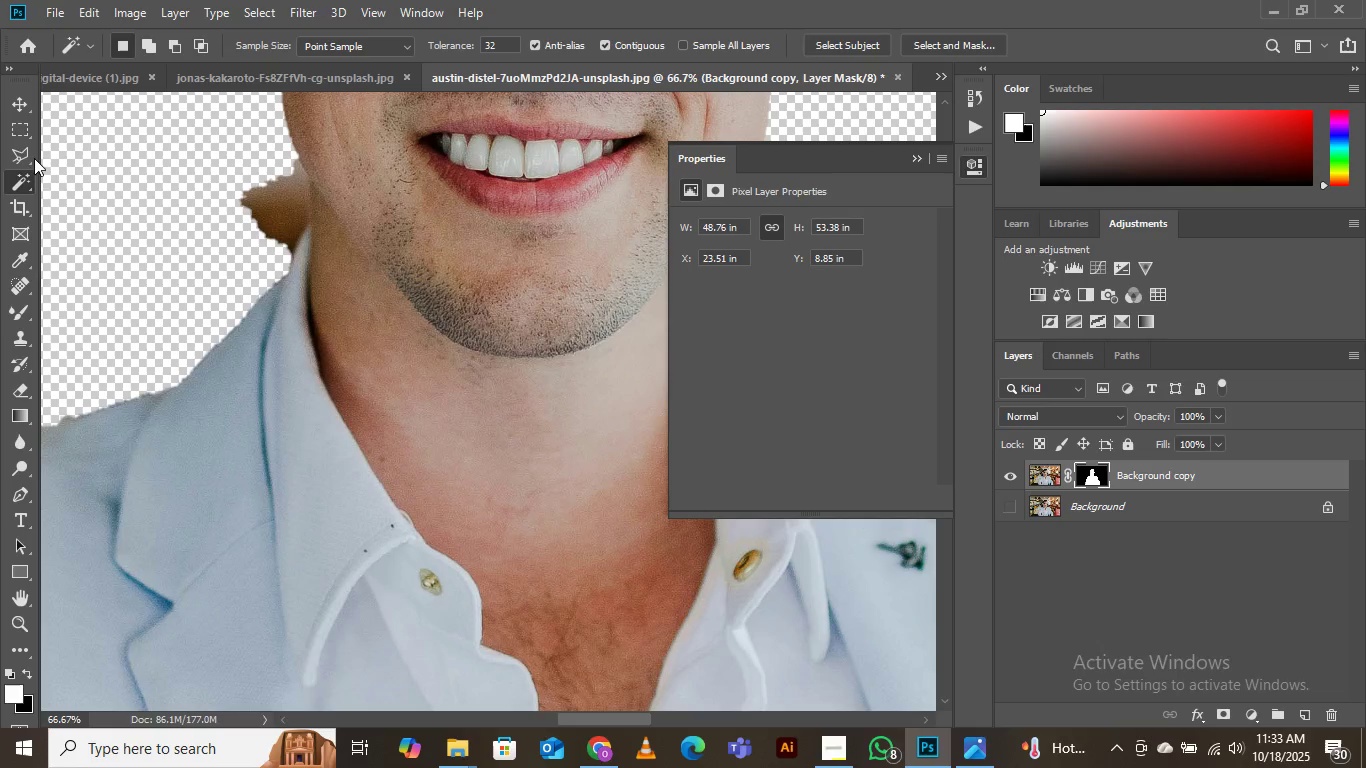 
left_click([12, 151])
 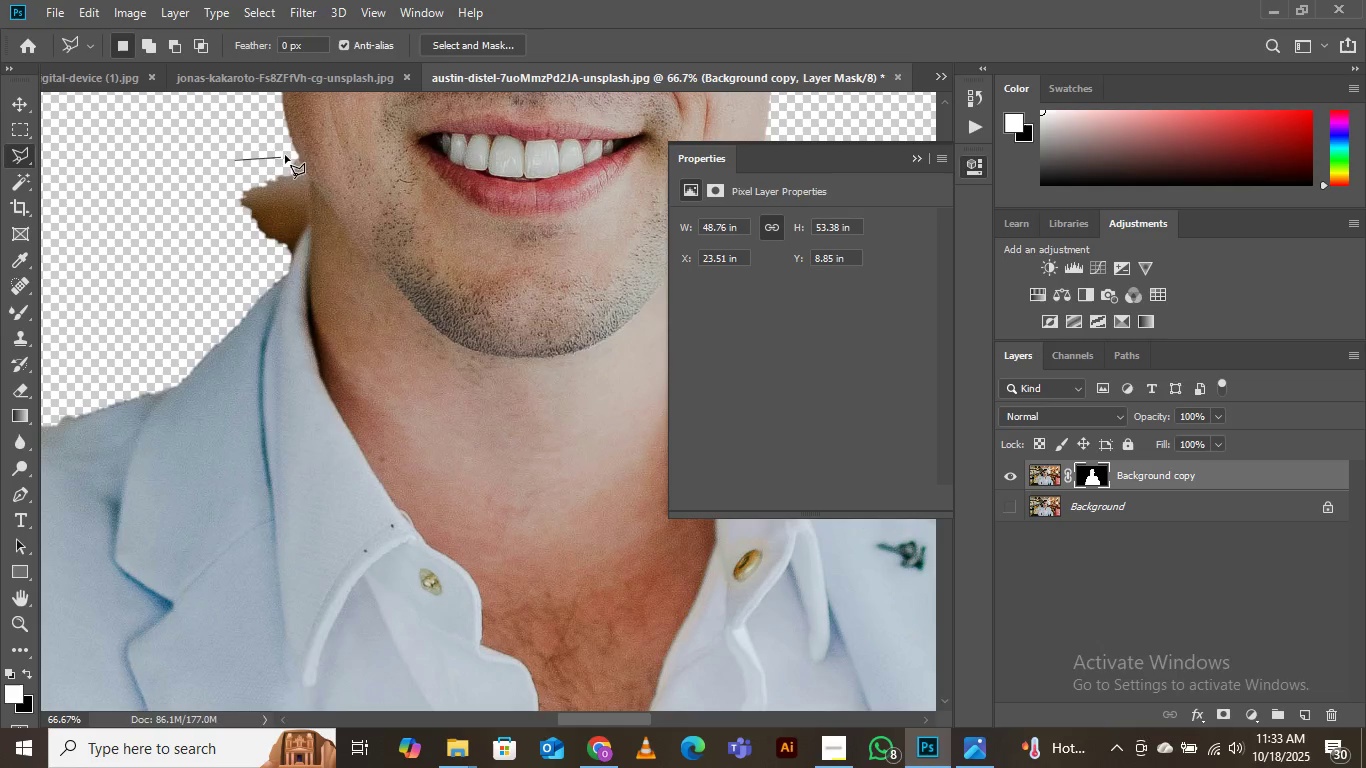 
left_click([291, 153])
 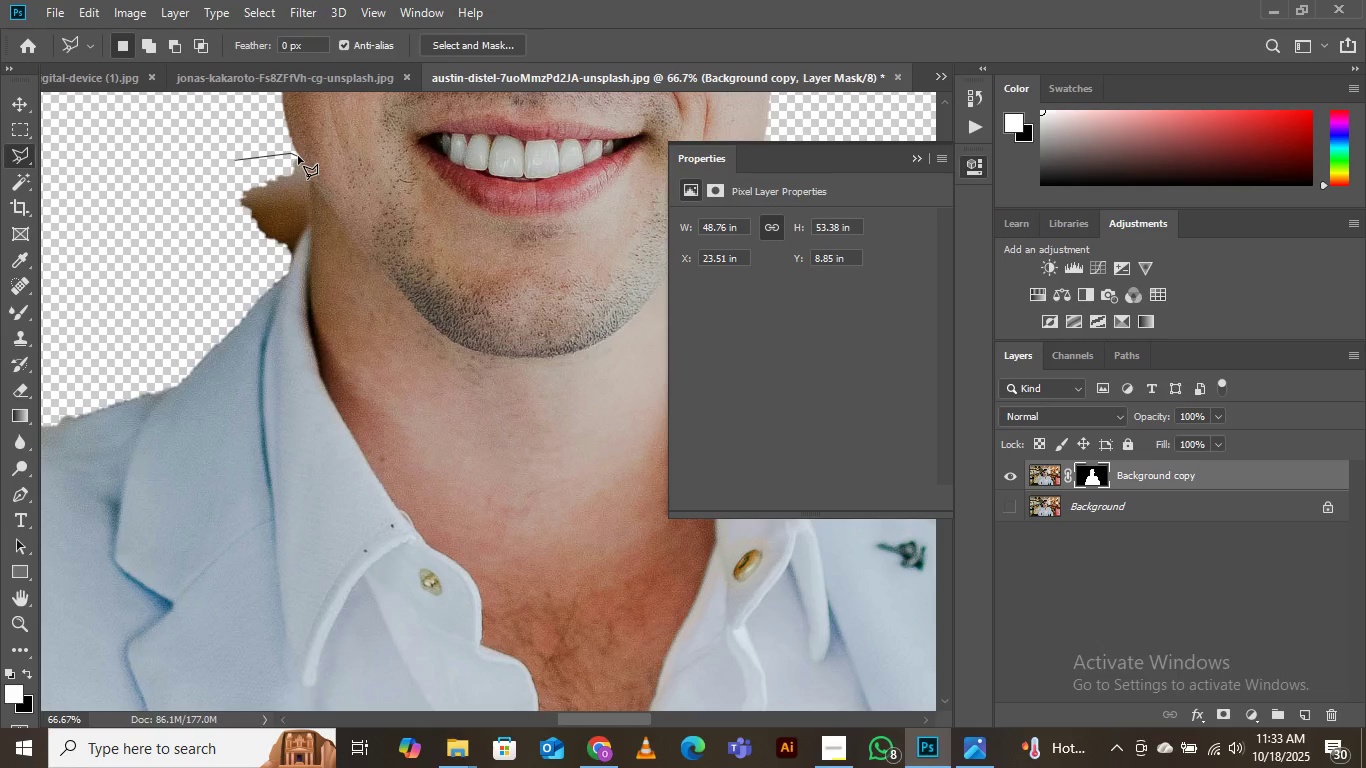 
left_click([298, 156])
 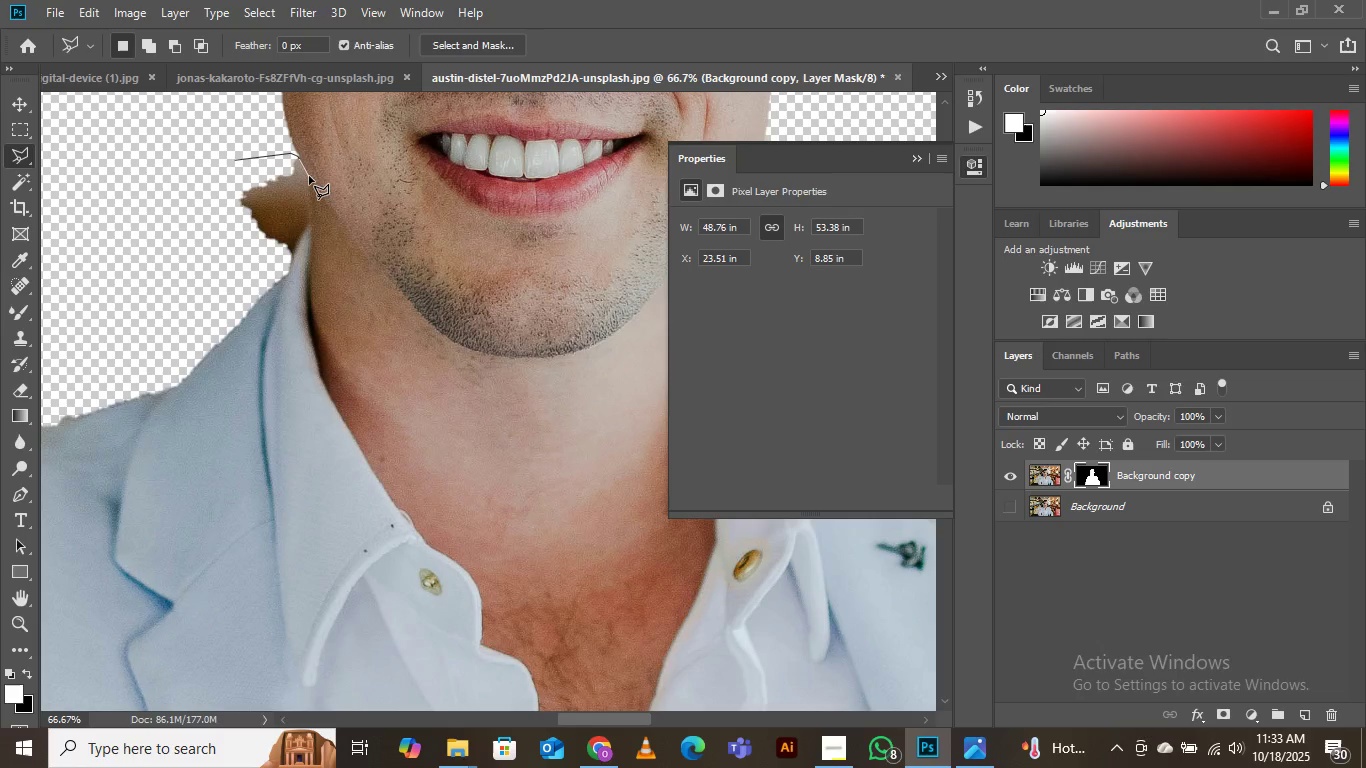 
left_click([309, 176])
 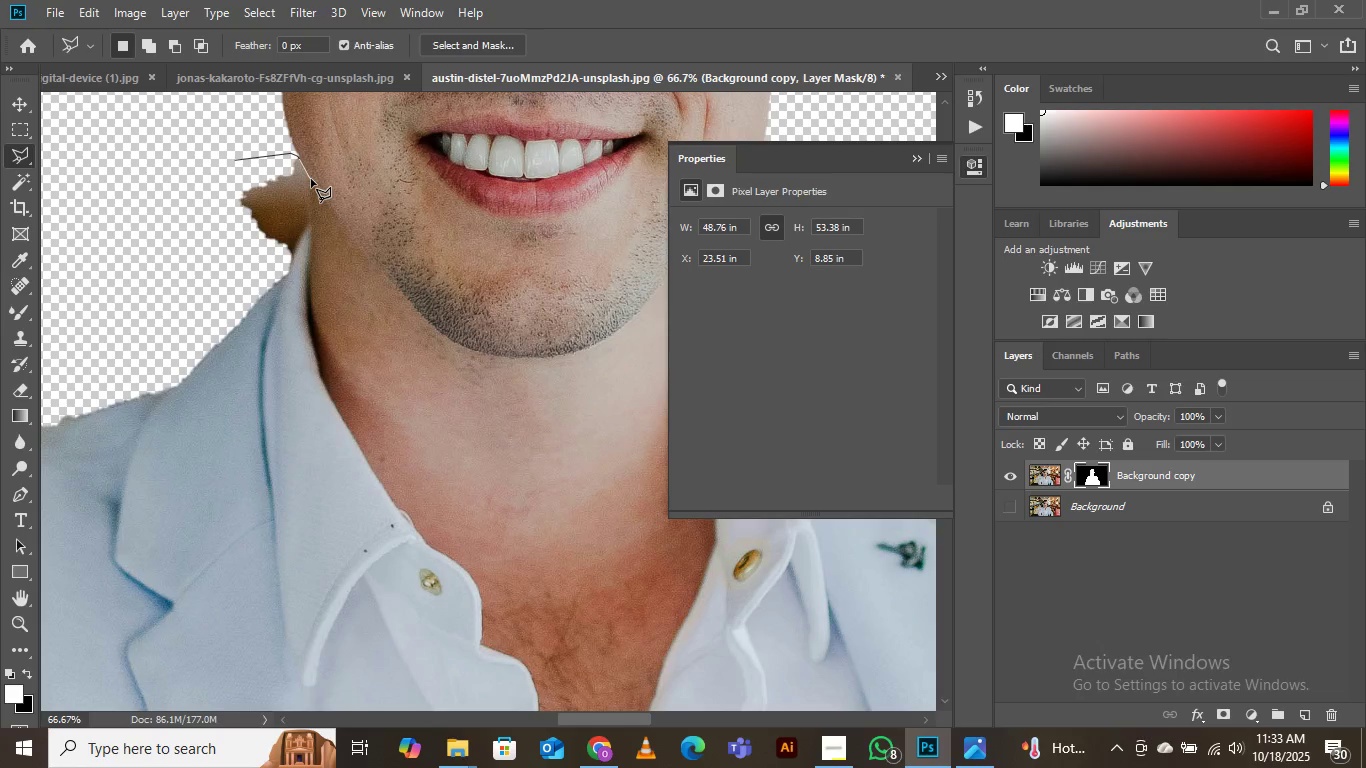 
left_click([311, 179])
 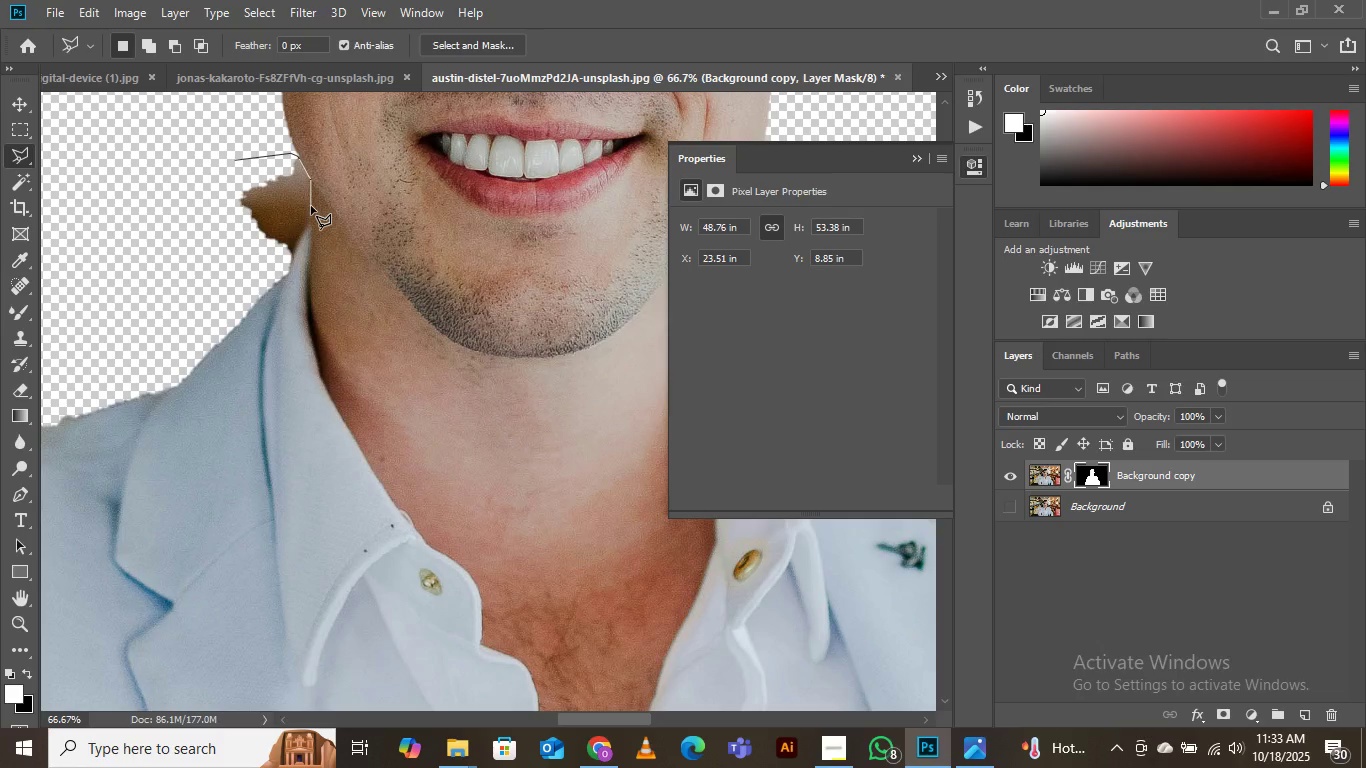 
left_click([311, 206])
 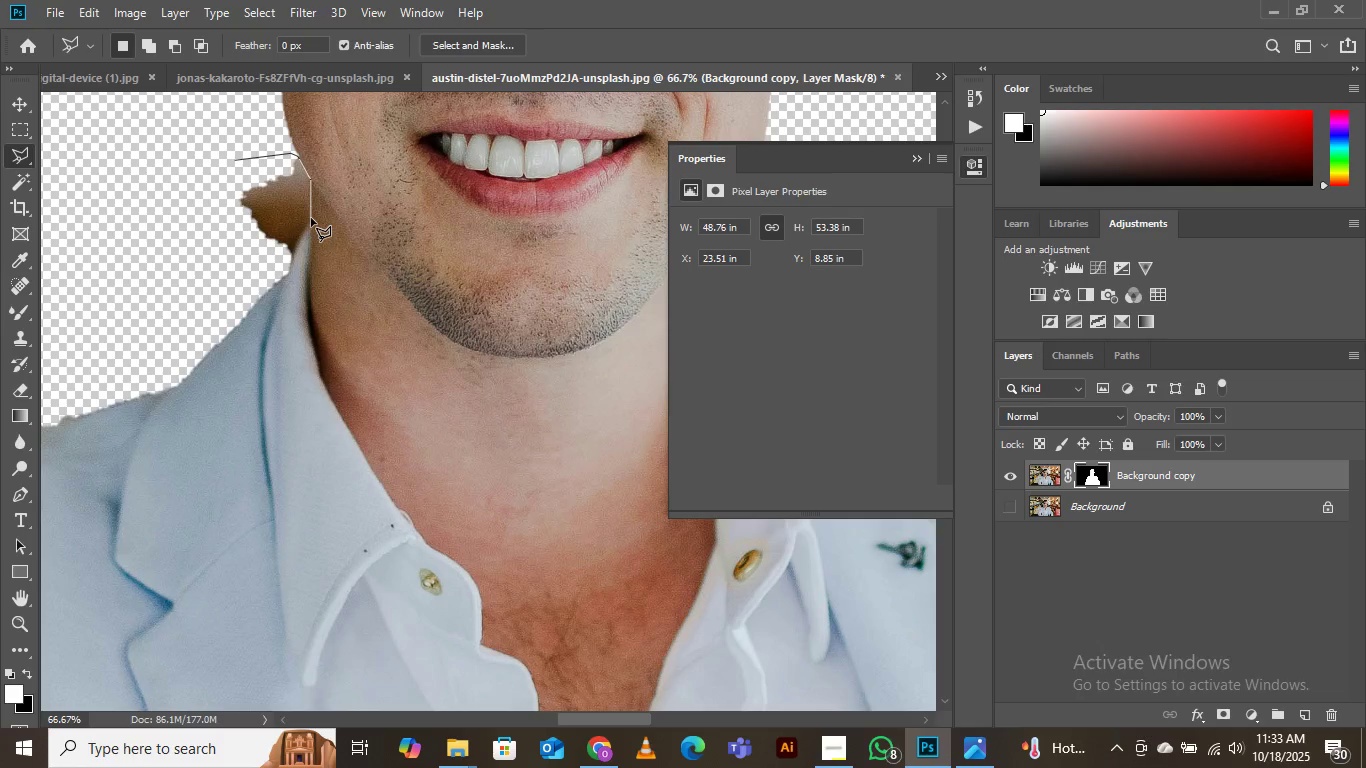 
left_click([311, 218])
 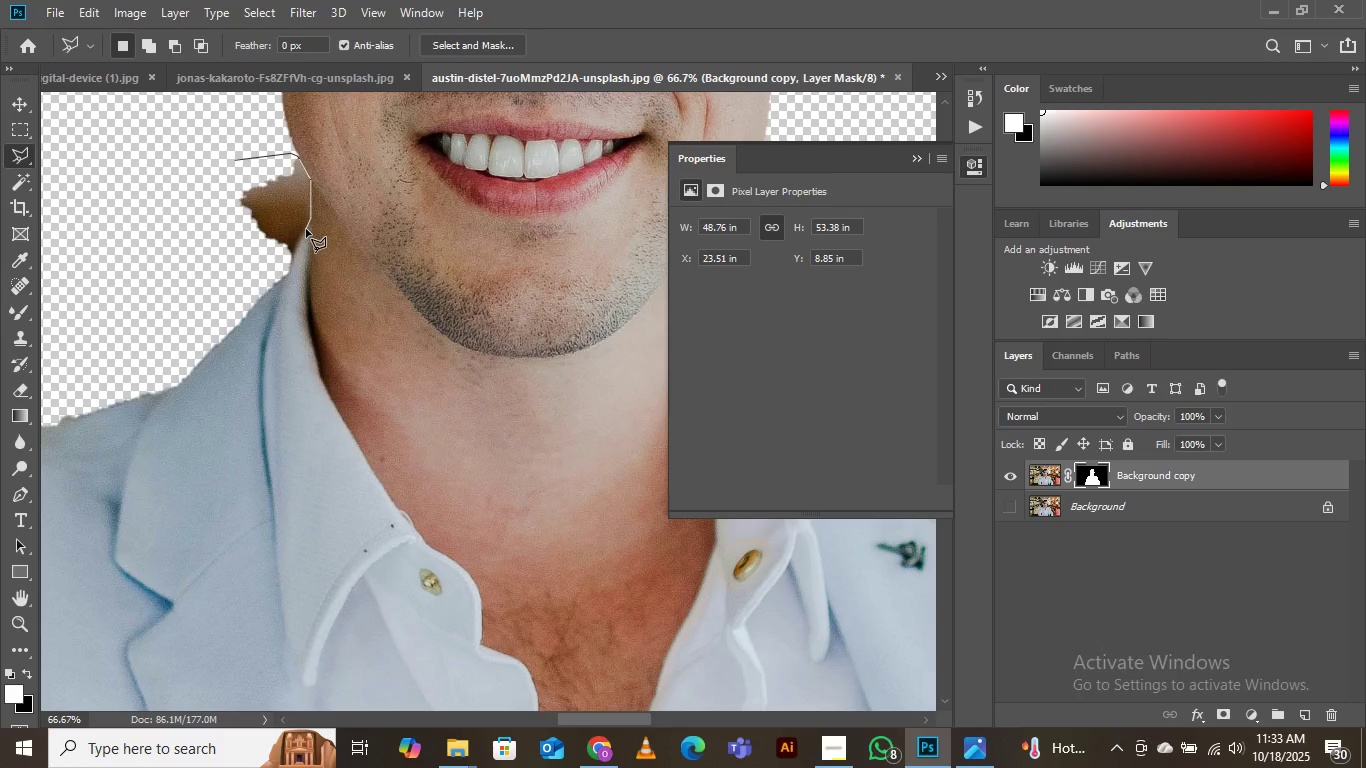 
left_click([306, 229])
 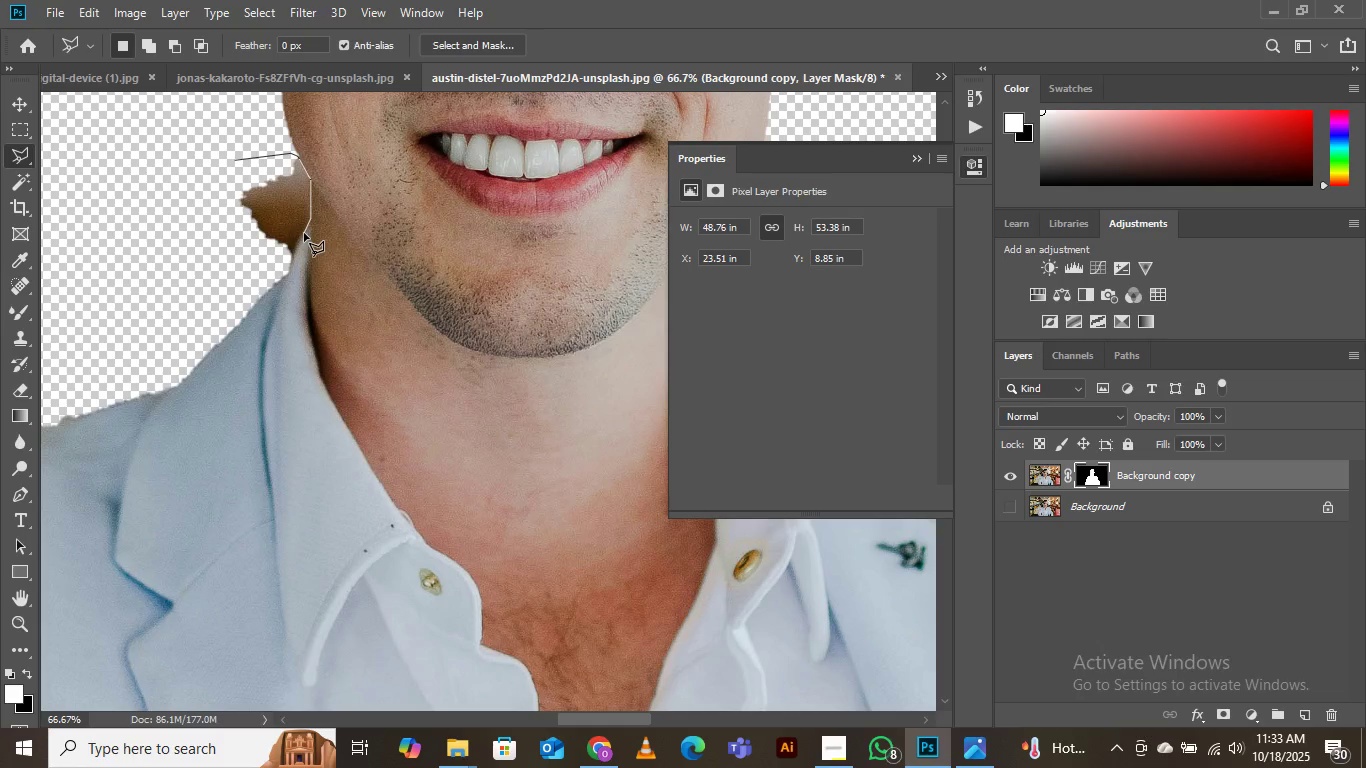 
left_click([304, 233])
 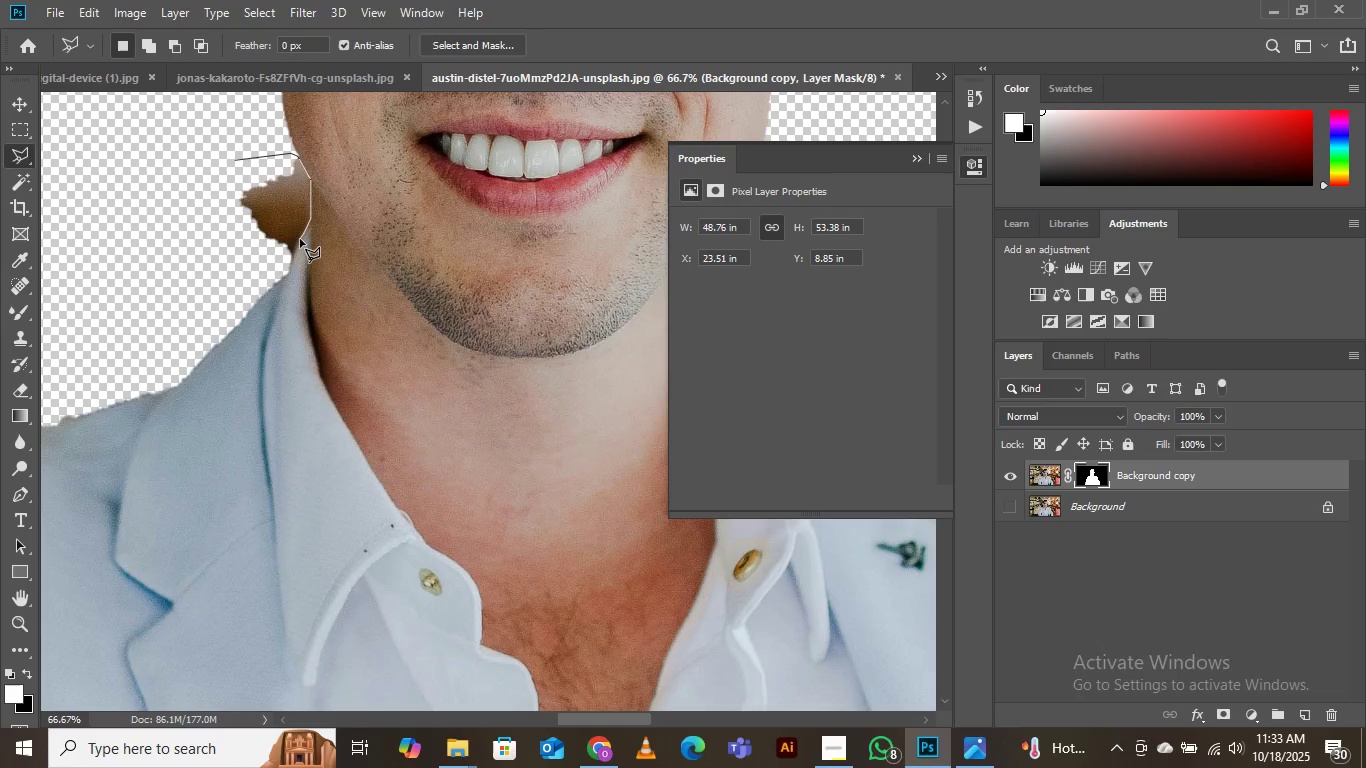 
left_click([300, 239])
 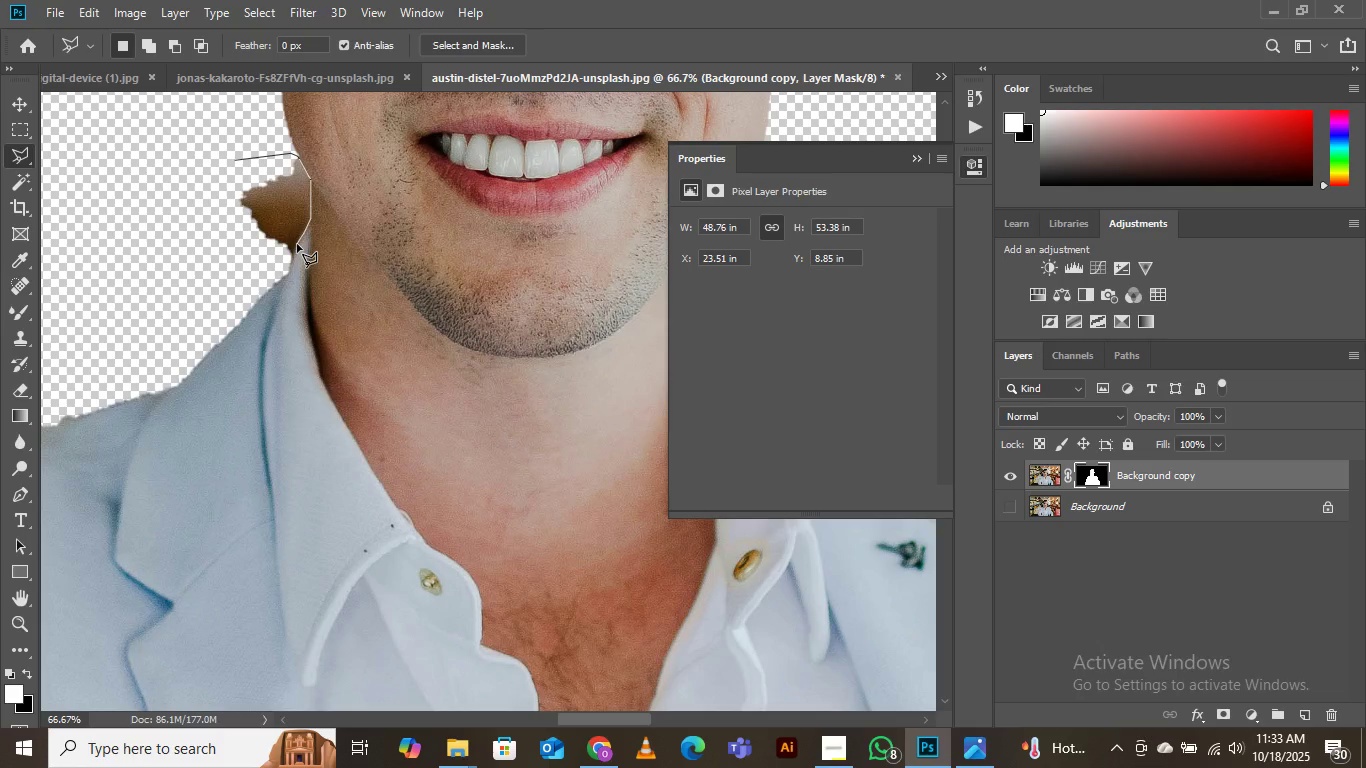 
left_click([297, 244])
 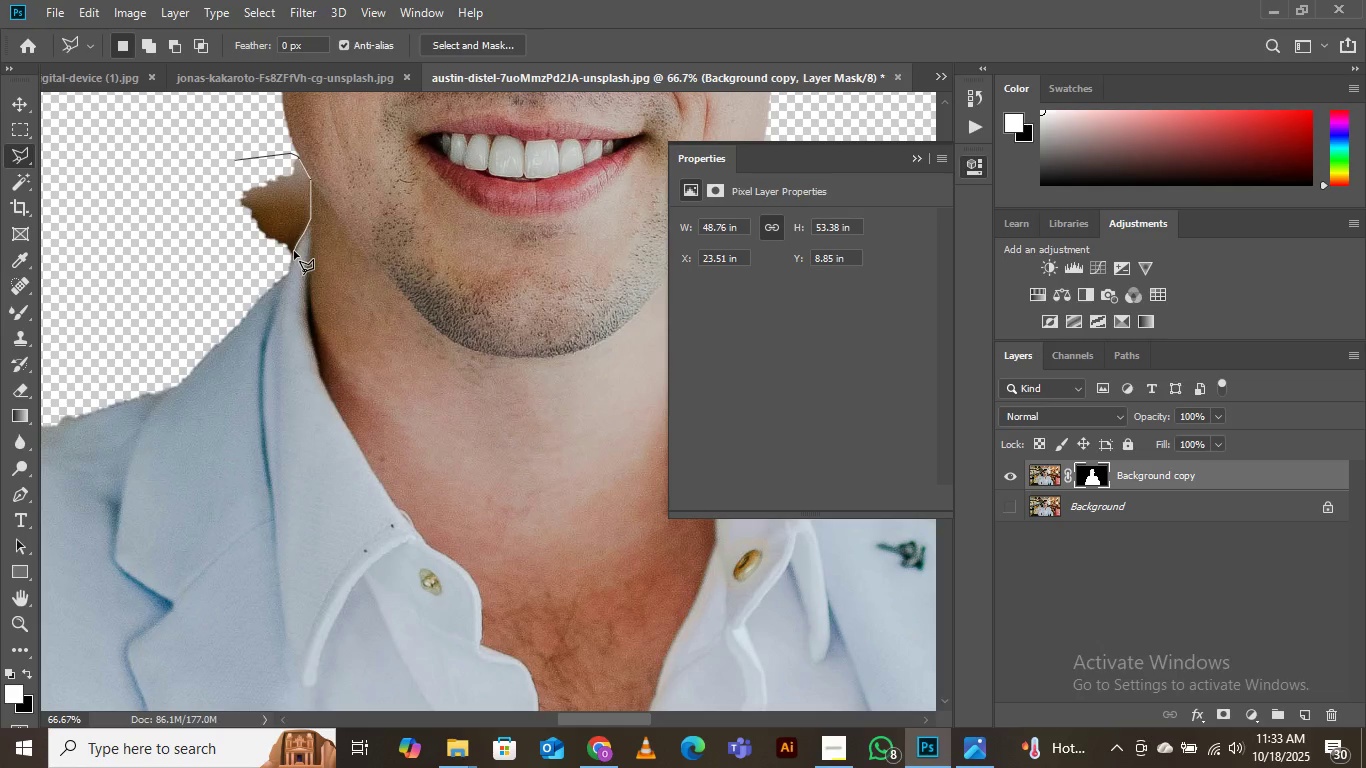 
left_click([294, 251])
 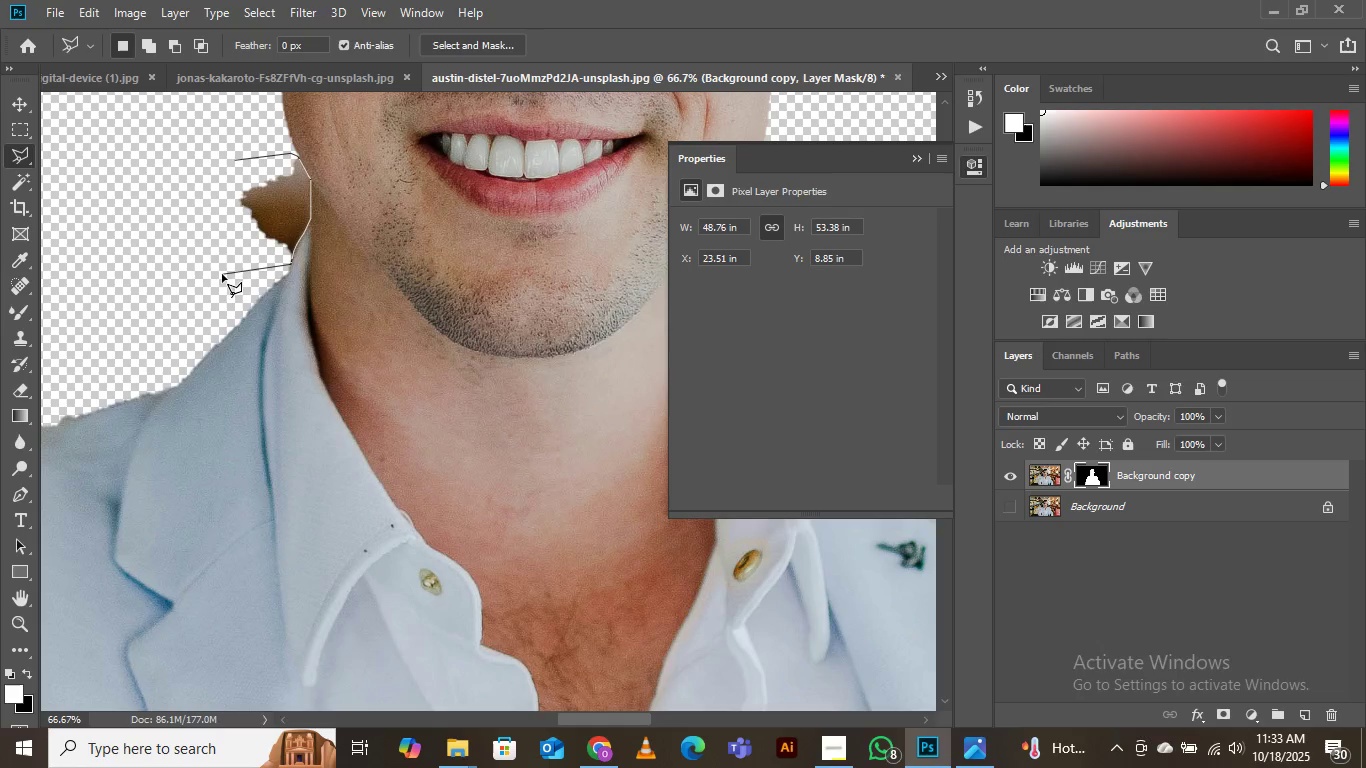 
double_click([174, 187])
 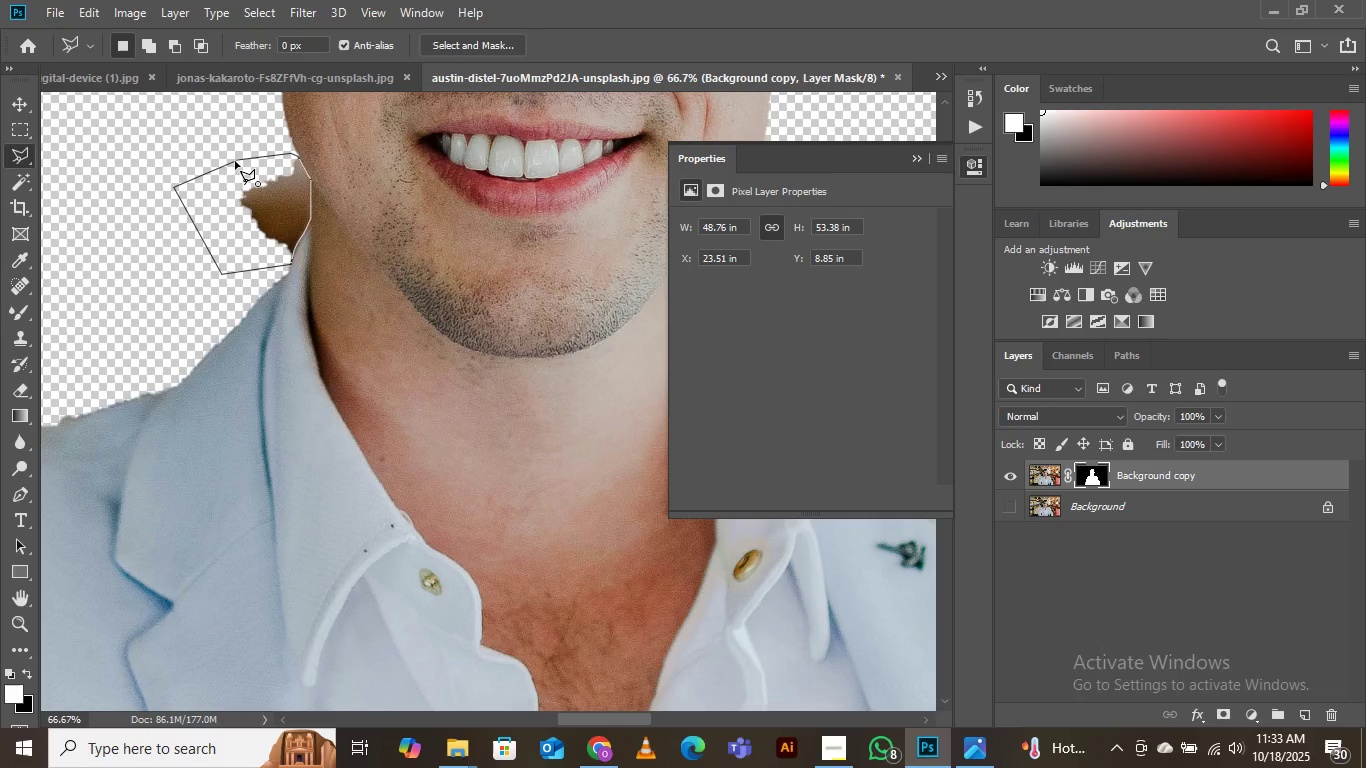 
left_click([235, 161])
 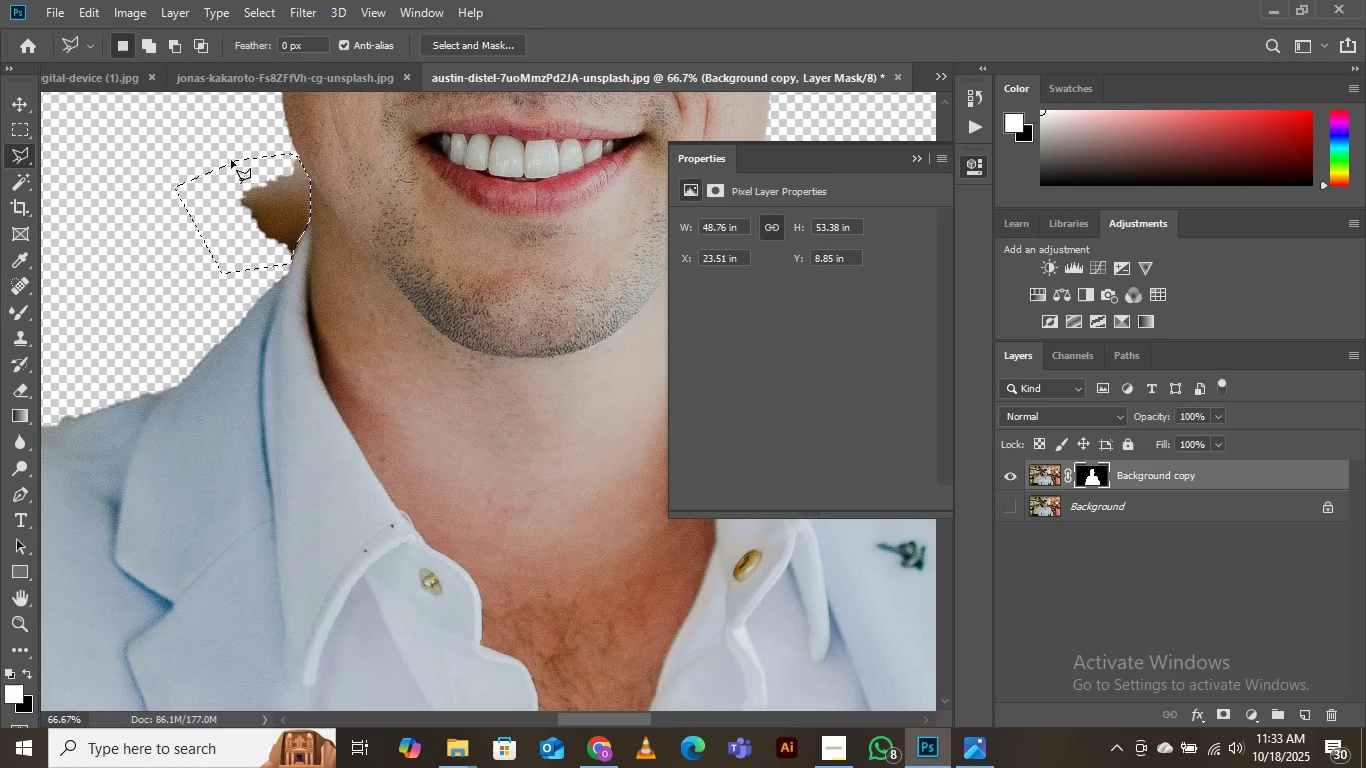 
key(Delete)
 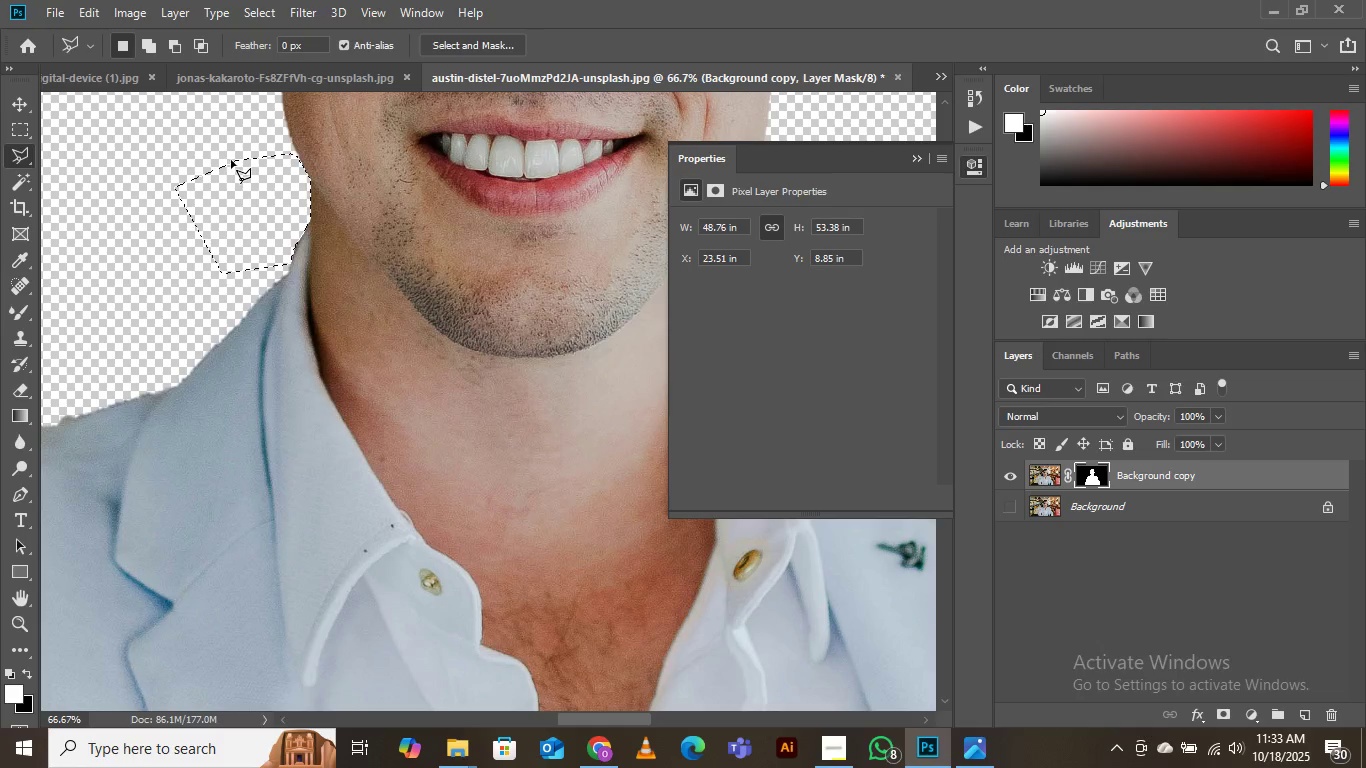 
key(Delete)
 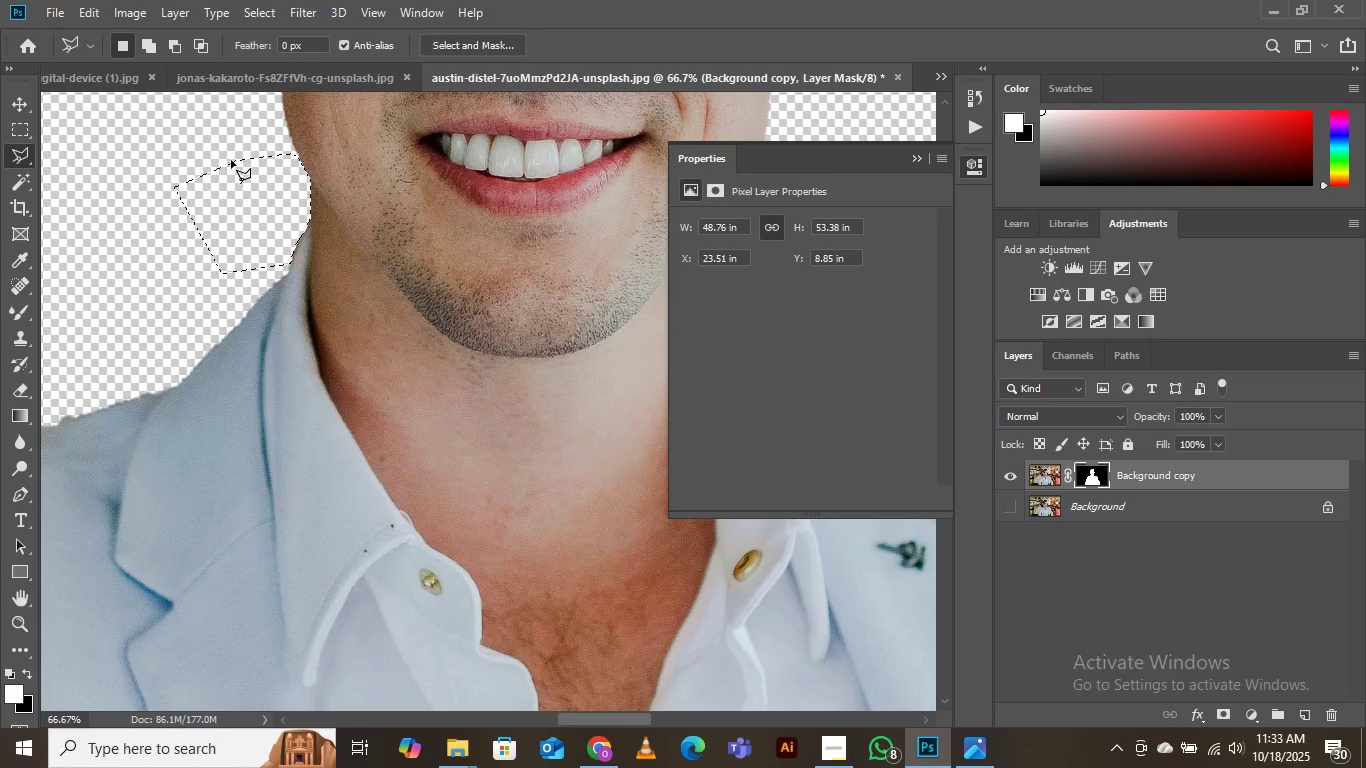 
key(Delete)
 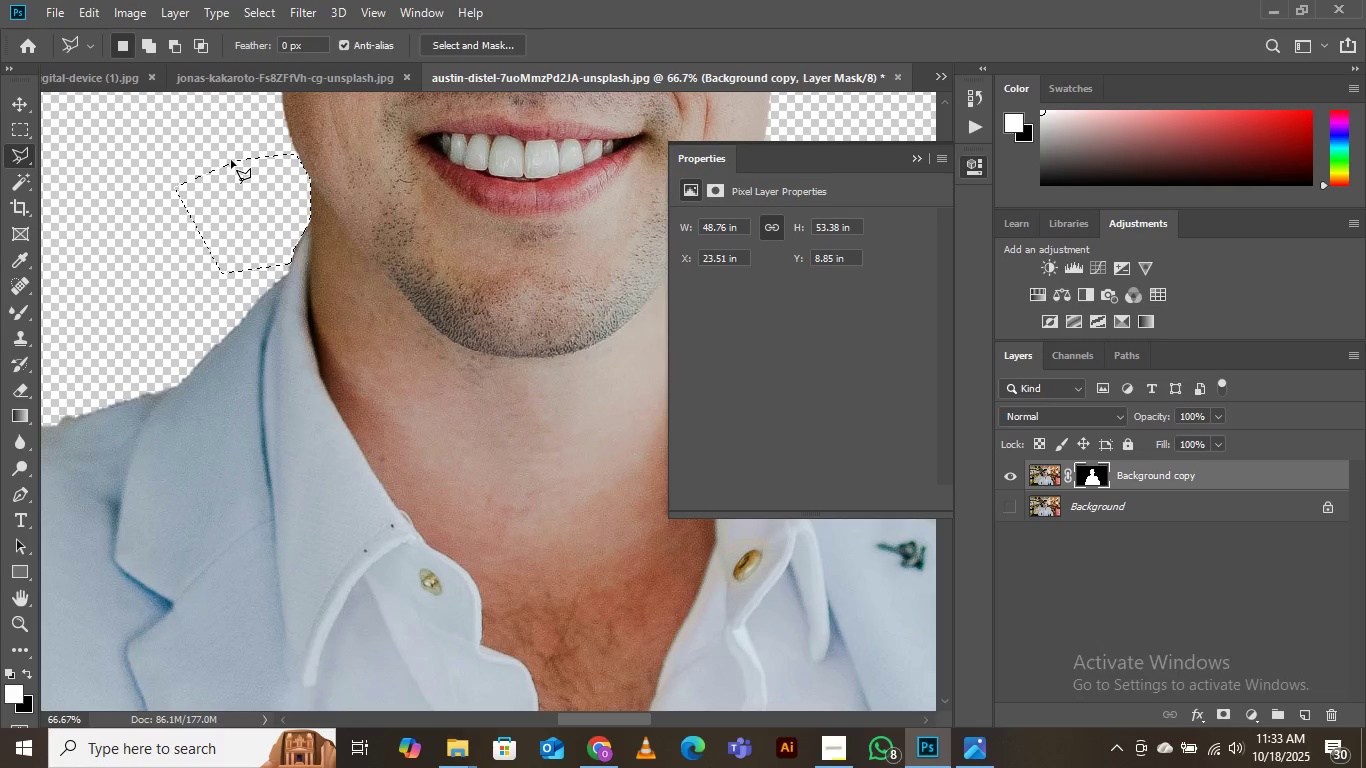 
key(Control+D)
 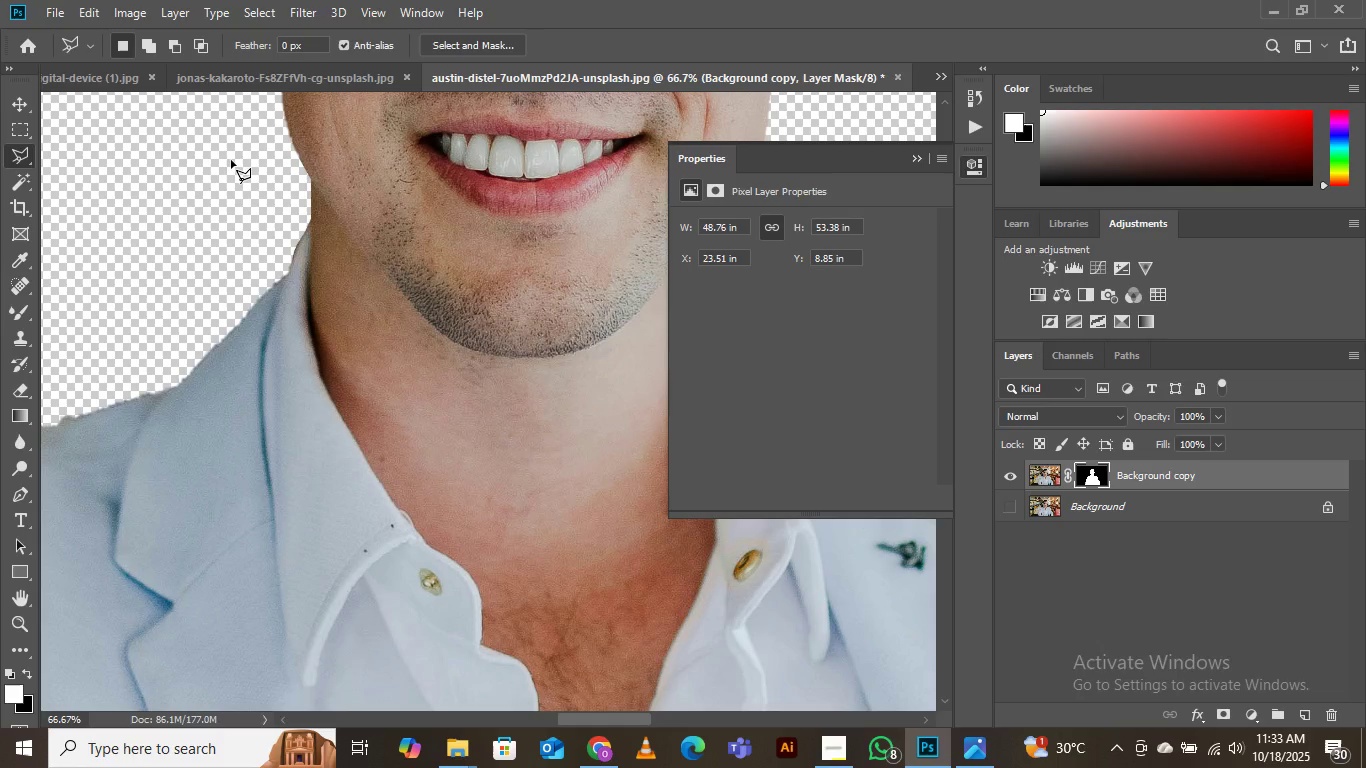 
key(Control+Minus)
 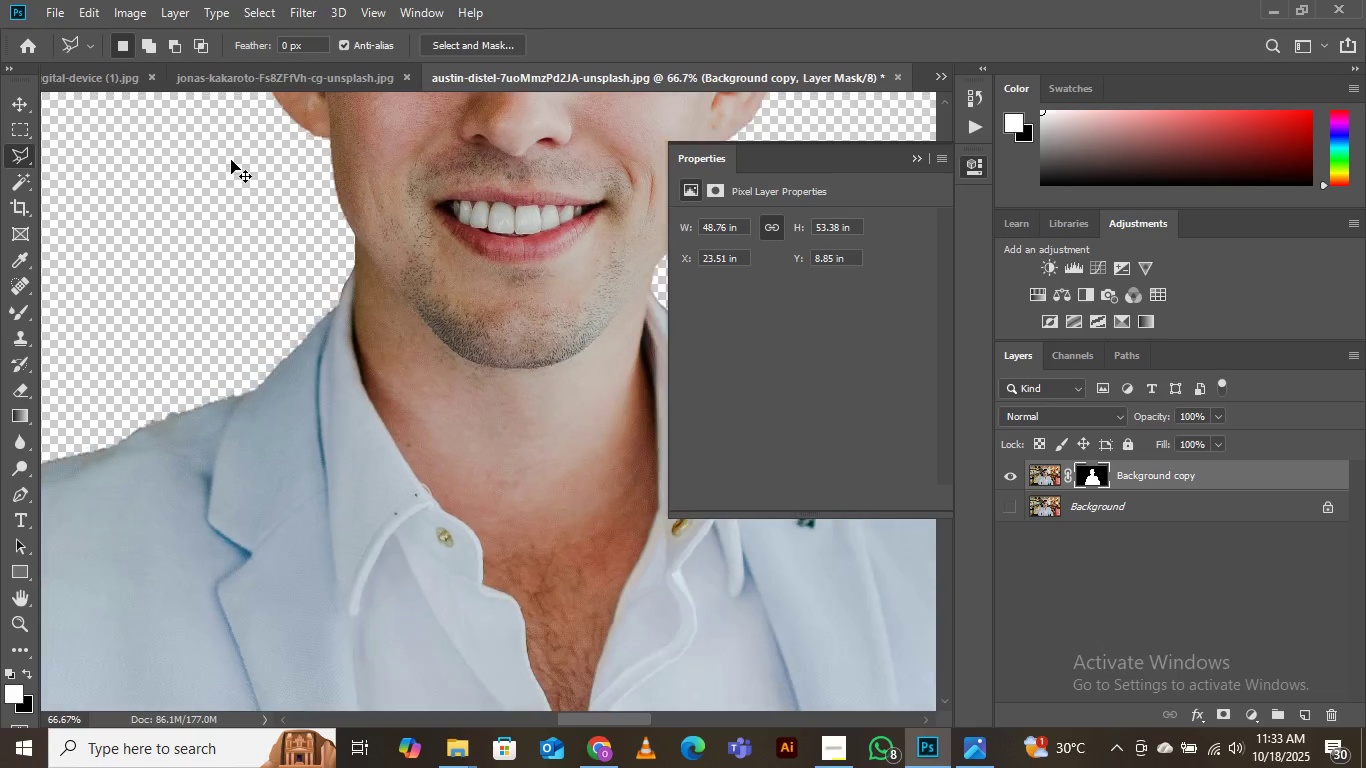 
key(Control+Minus)
 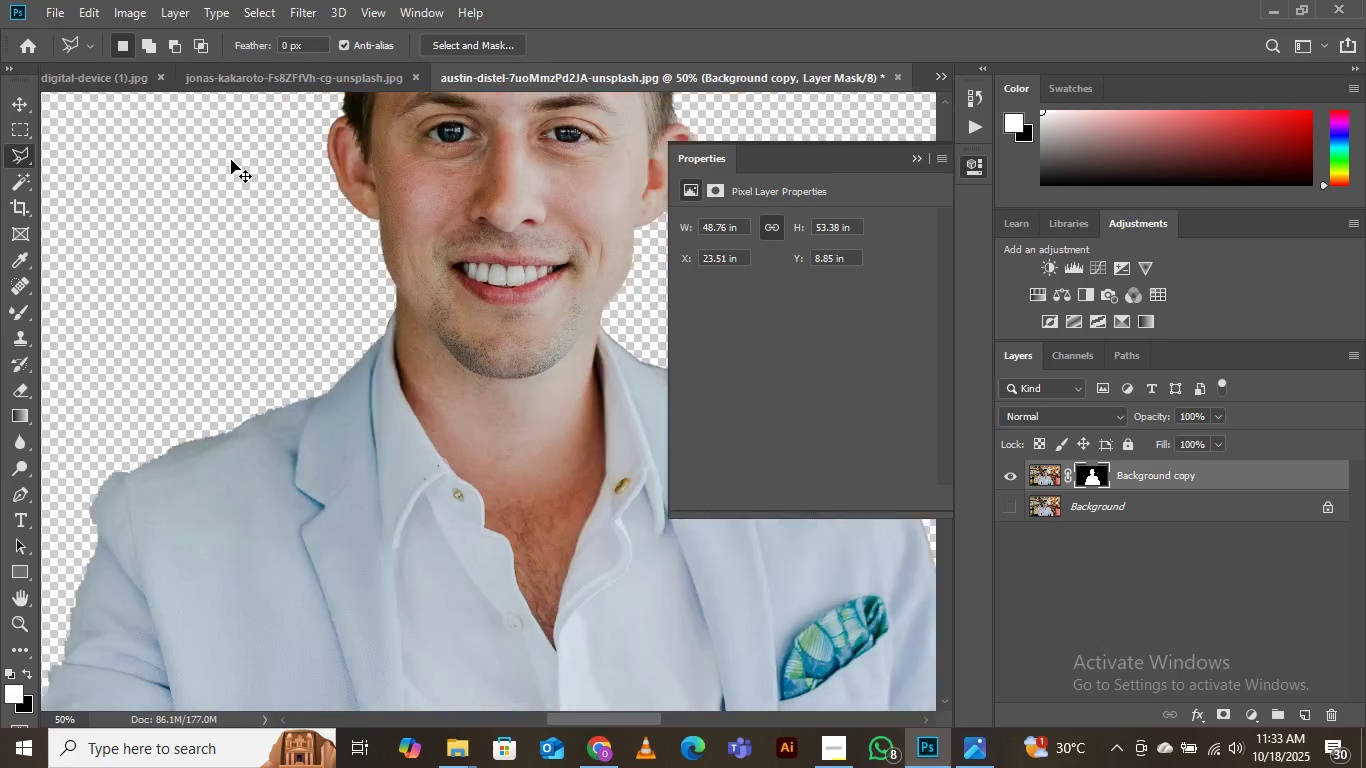 
key(Control+Minus)
 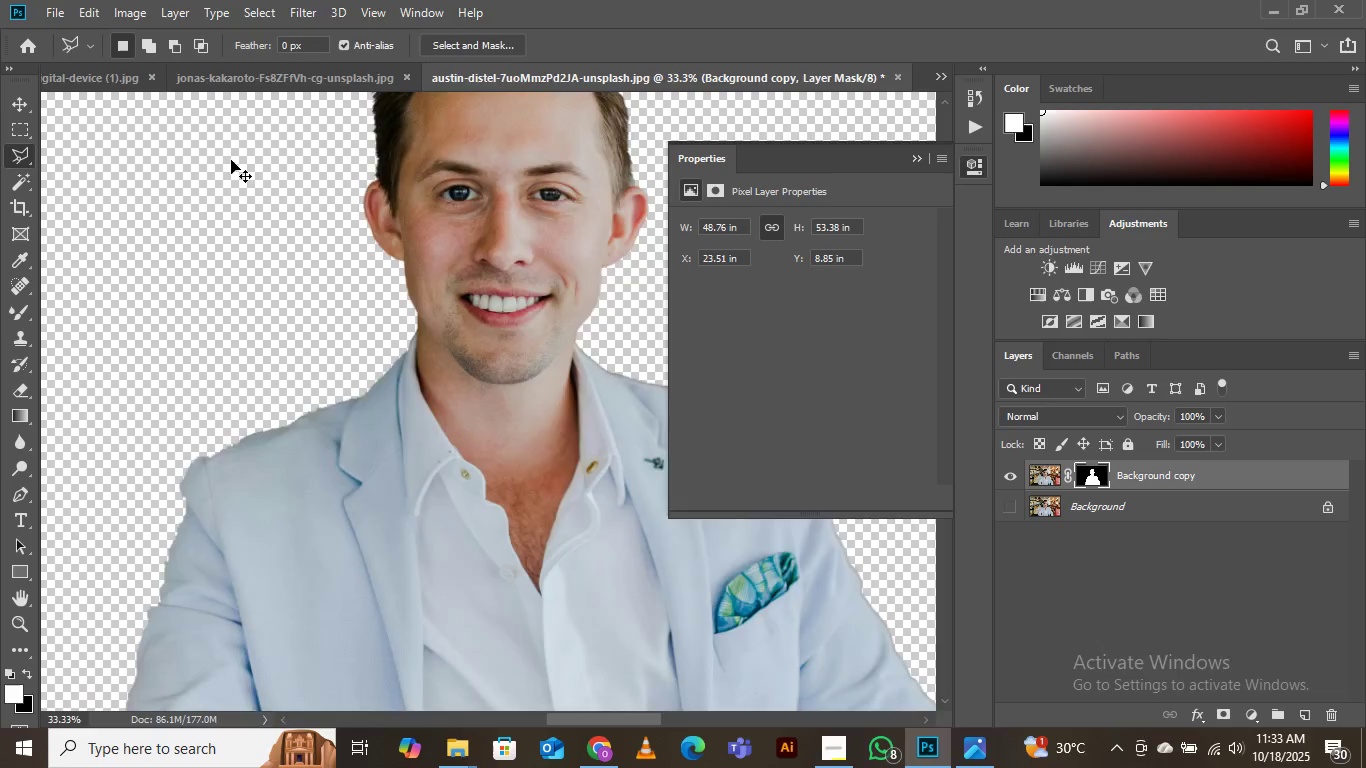 
key(Control+Minus)
 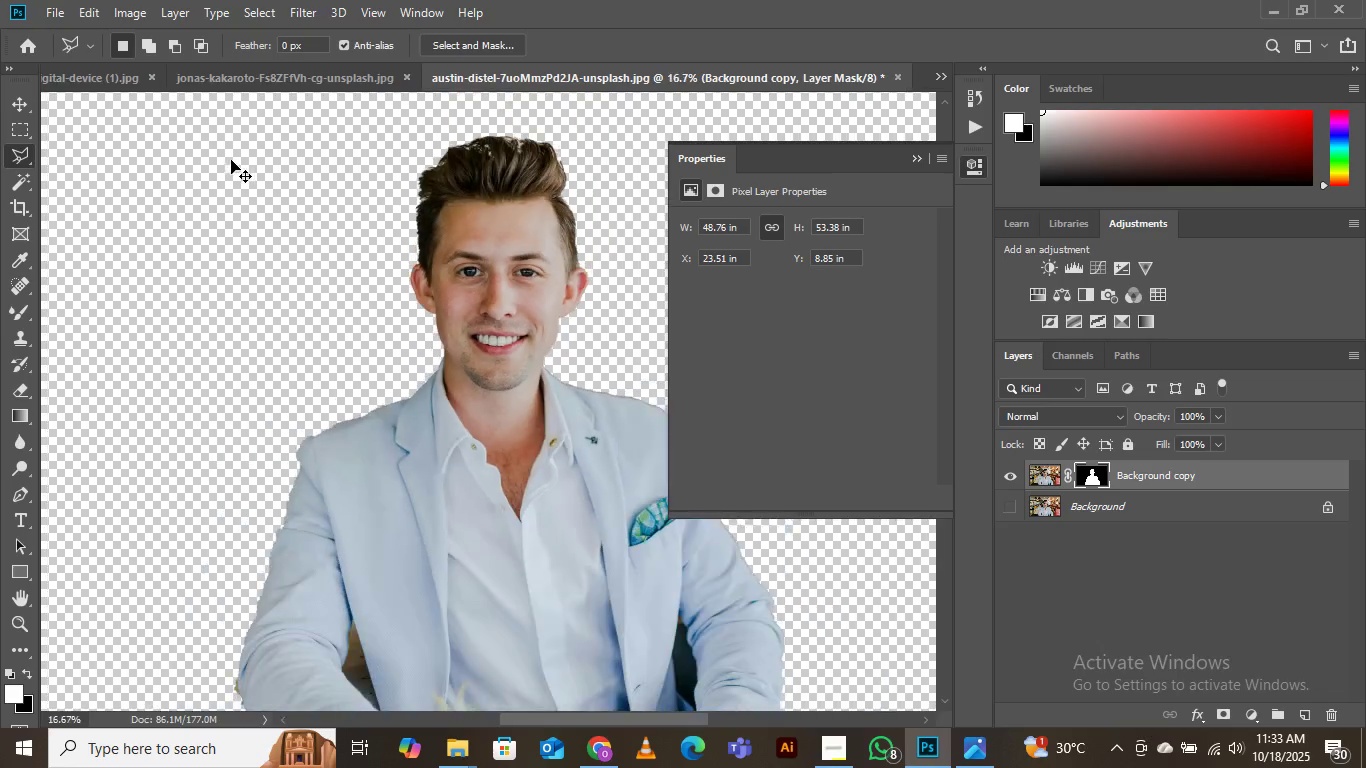 
key(Control+Minus)
 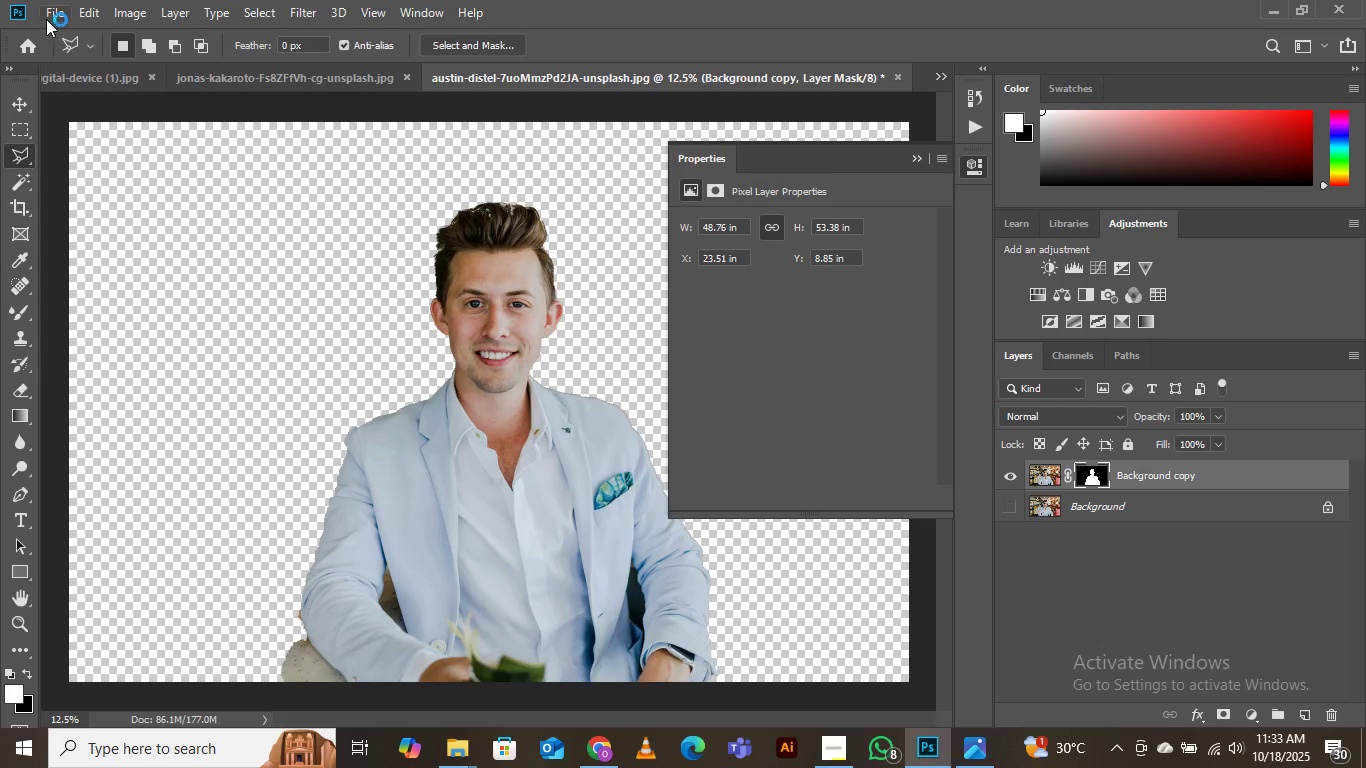 
left_click([19, 103])
 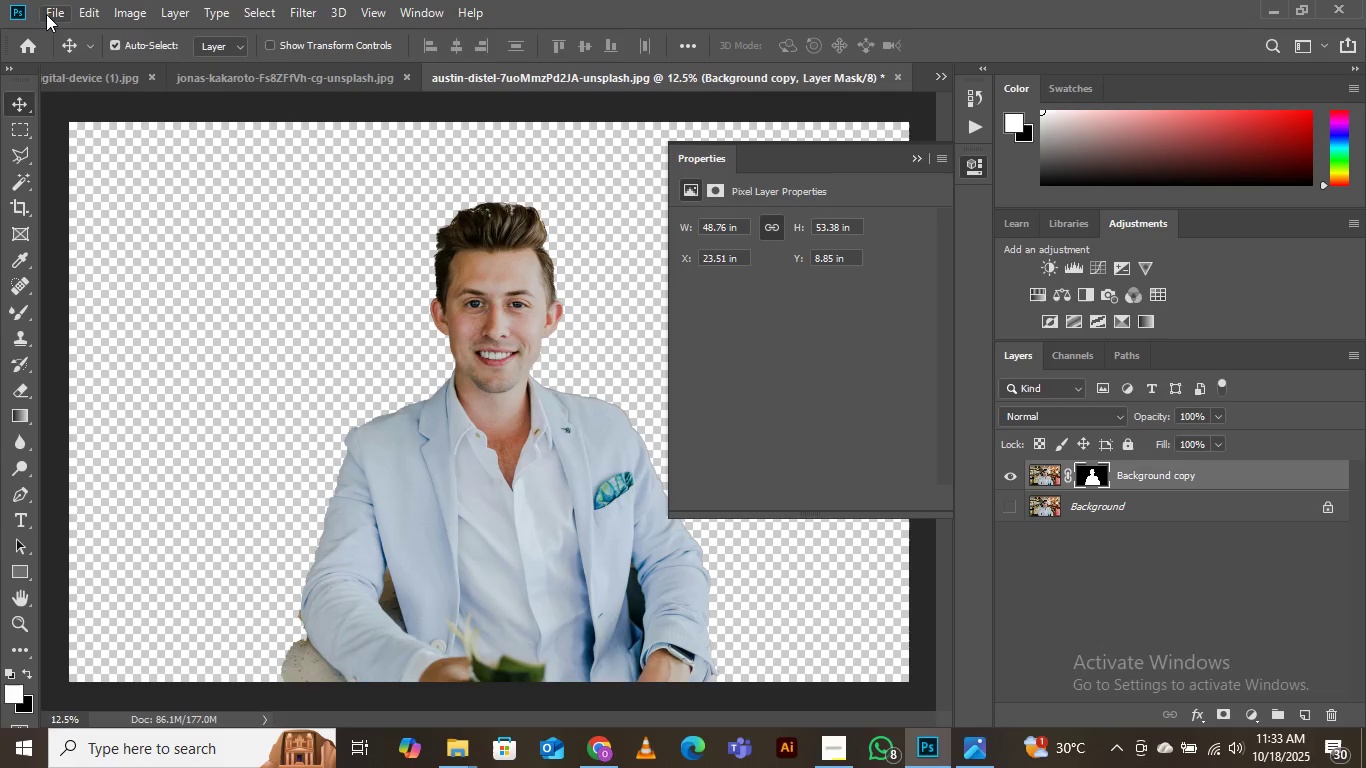 
left_click([46, 14])
 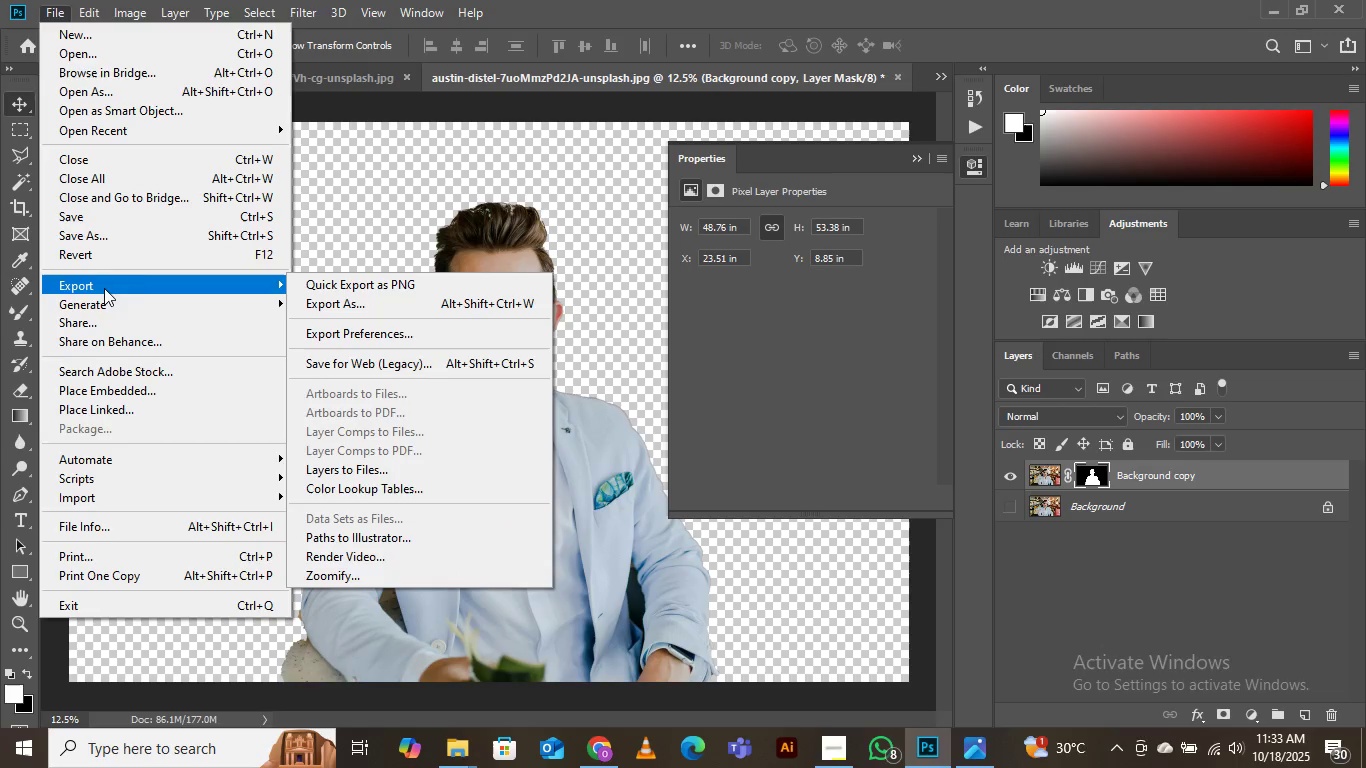 
wait(5.53)
 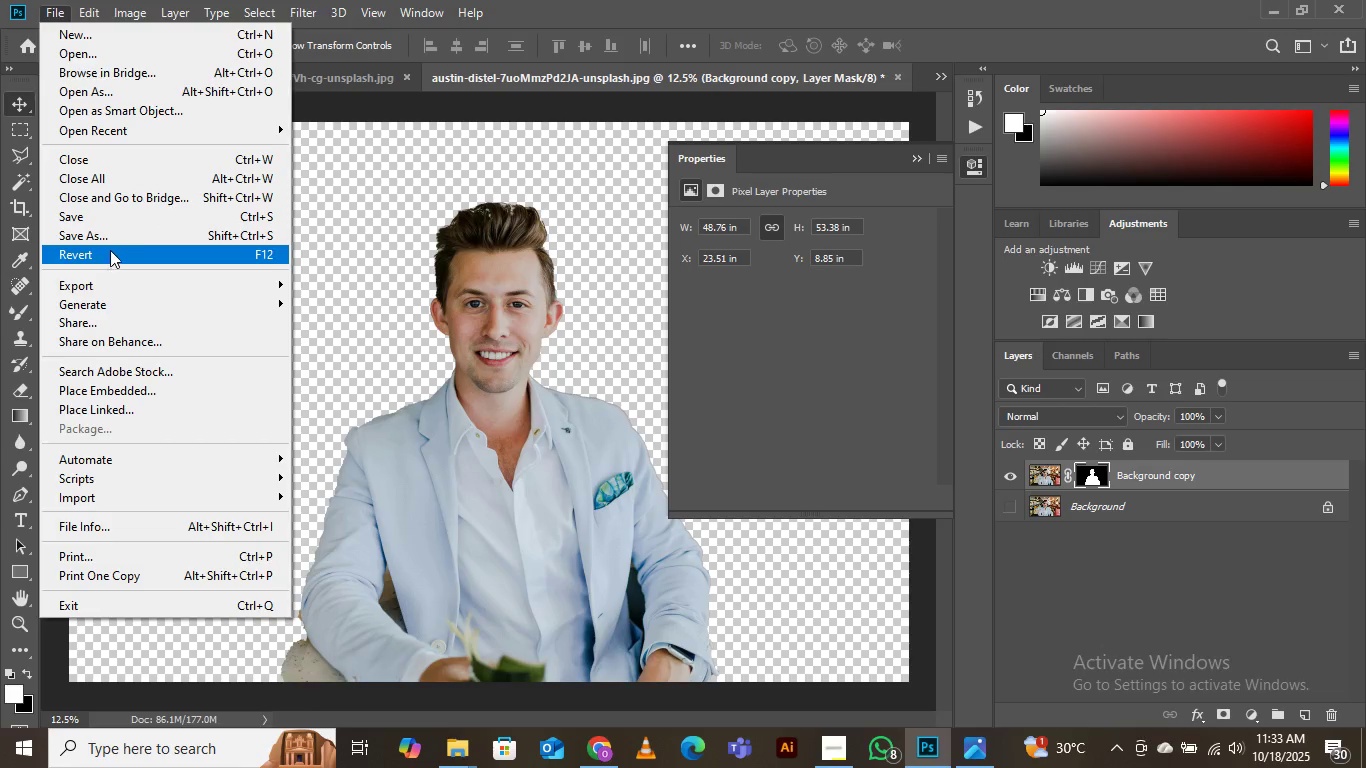 
left_click([327, 307])
 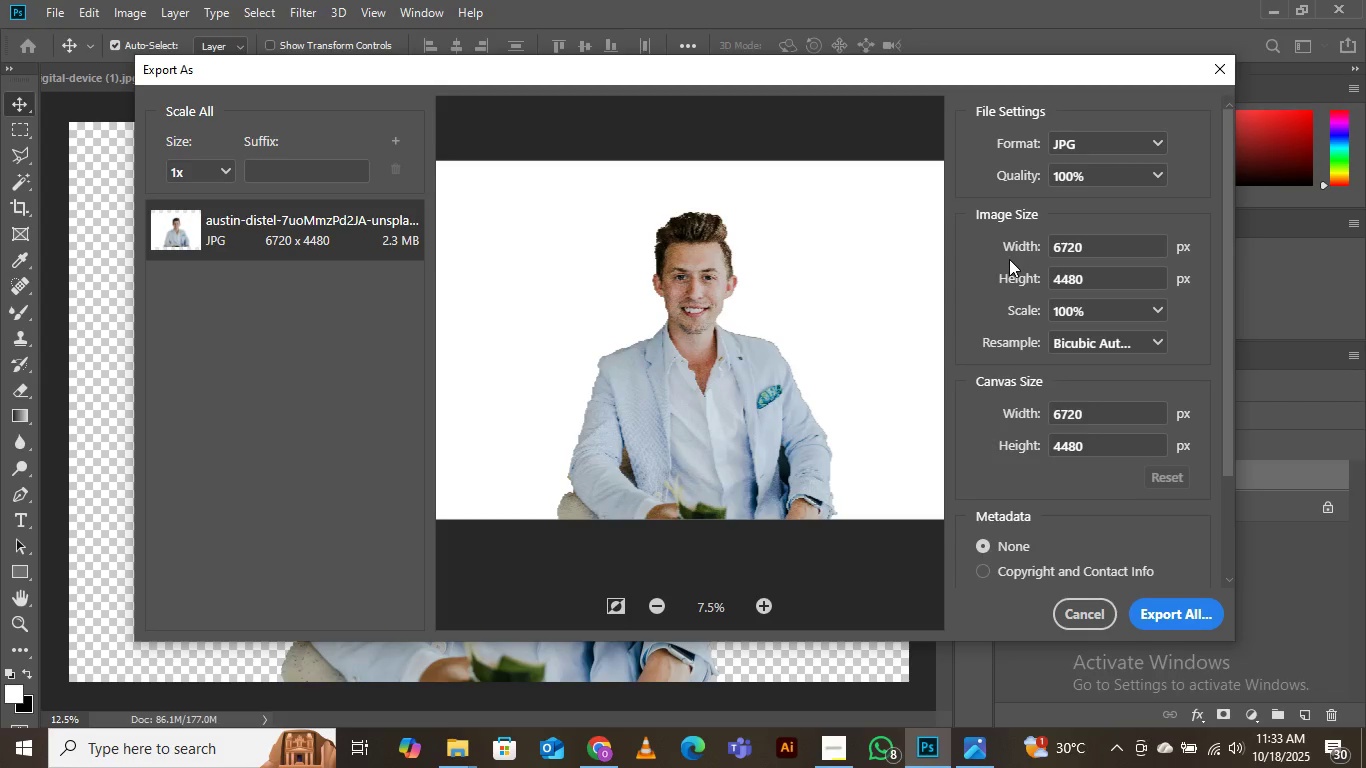 
wait(16.74)
 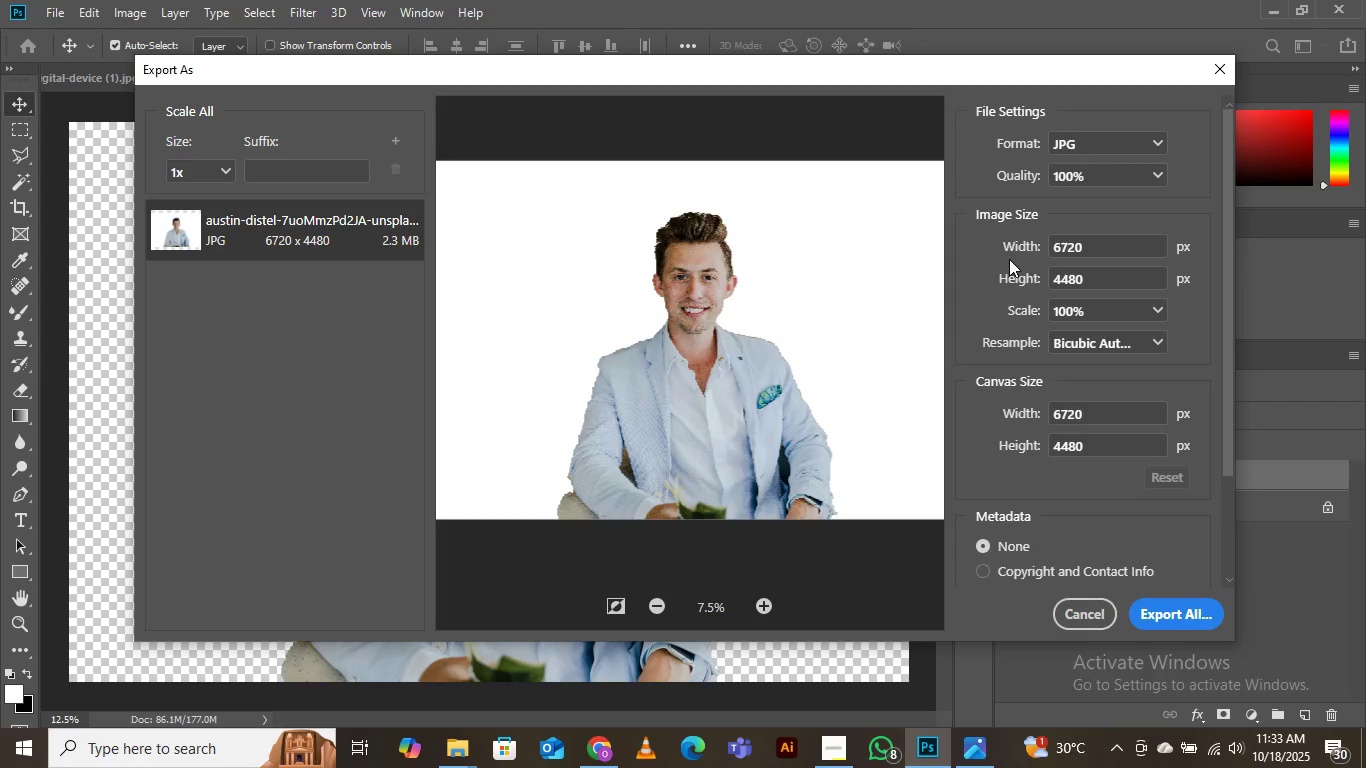 
left_click([1141, 141])
 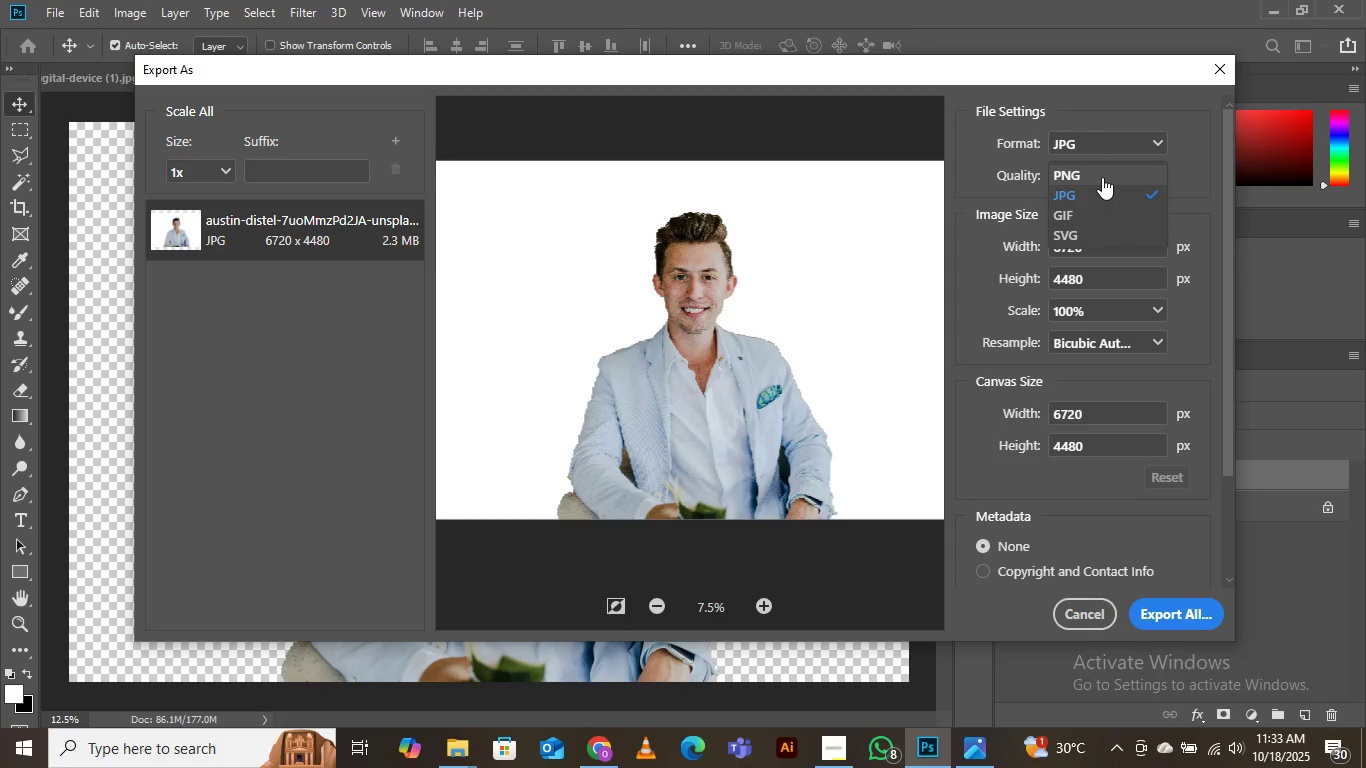 
left_click([1101, 176])
 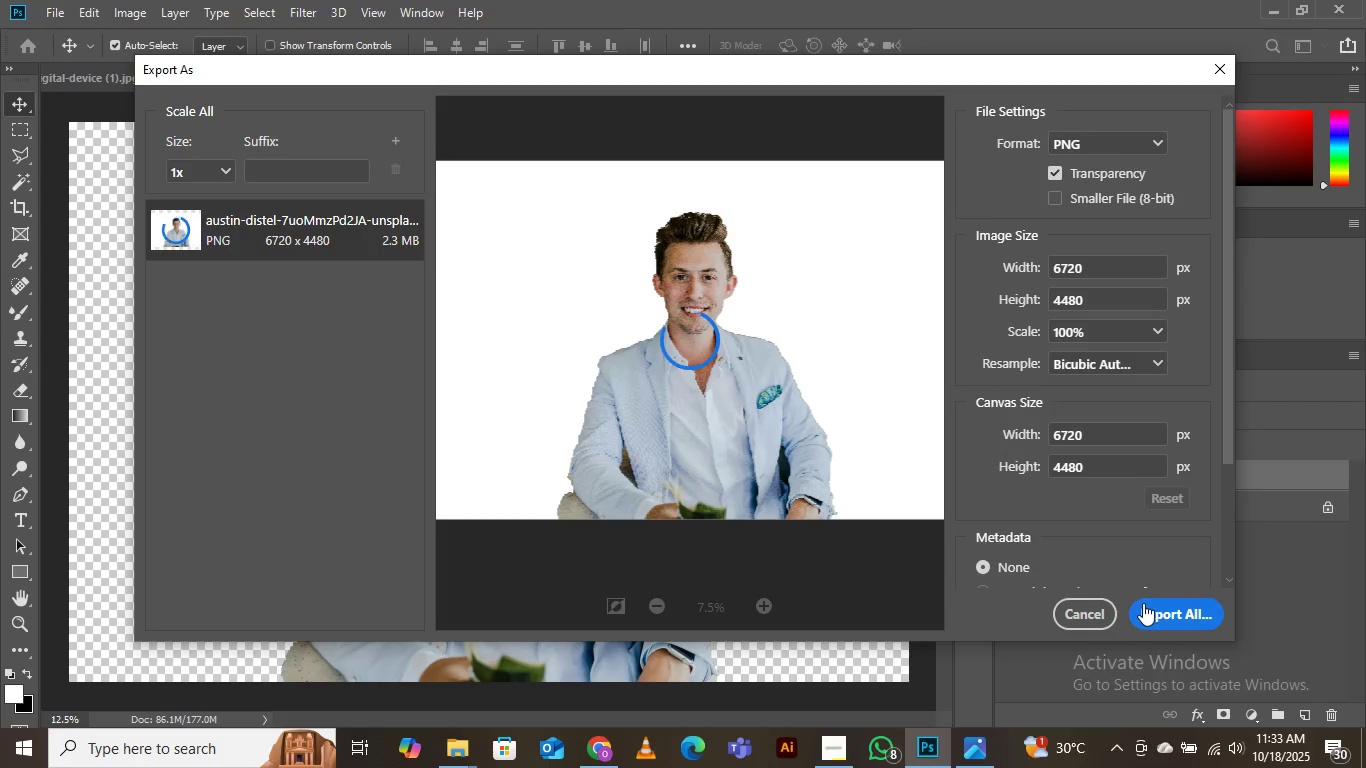 
left_click([1152, 609])
 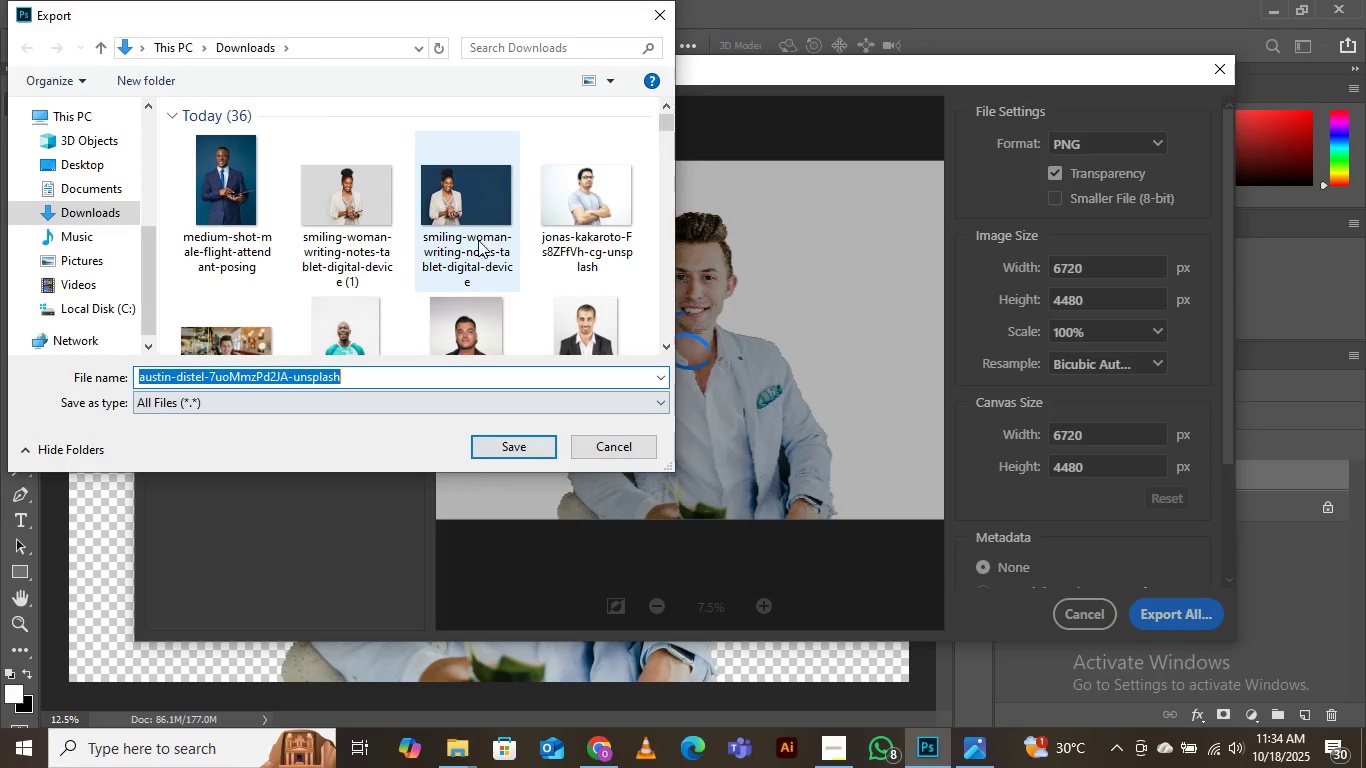 
scroll: coordinate [523, 207], scroll_direction: down, amount: 6.0
 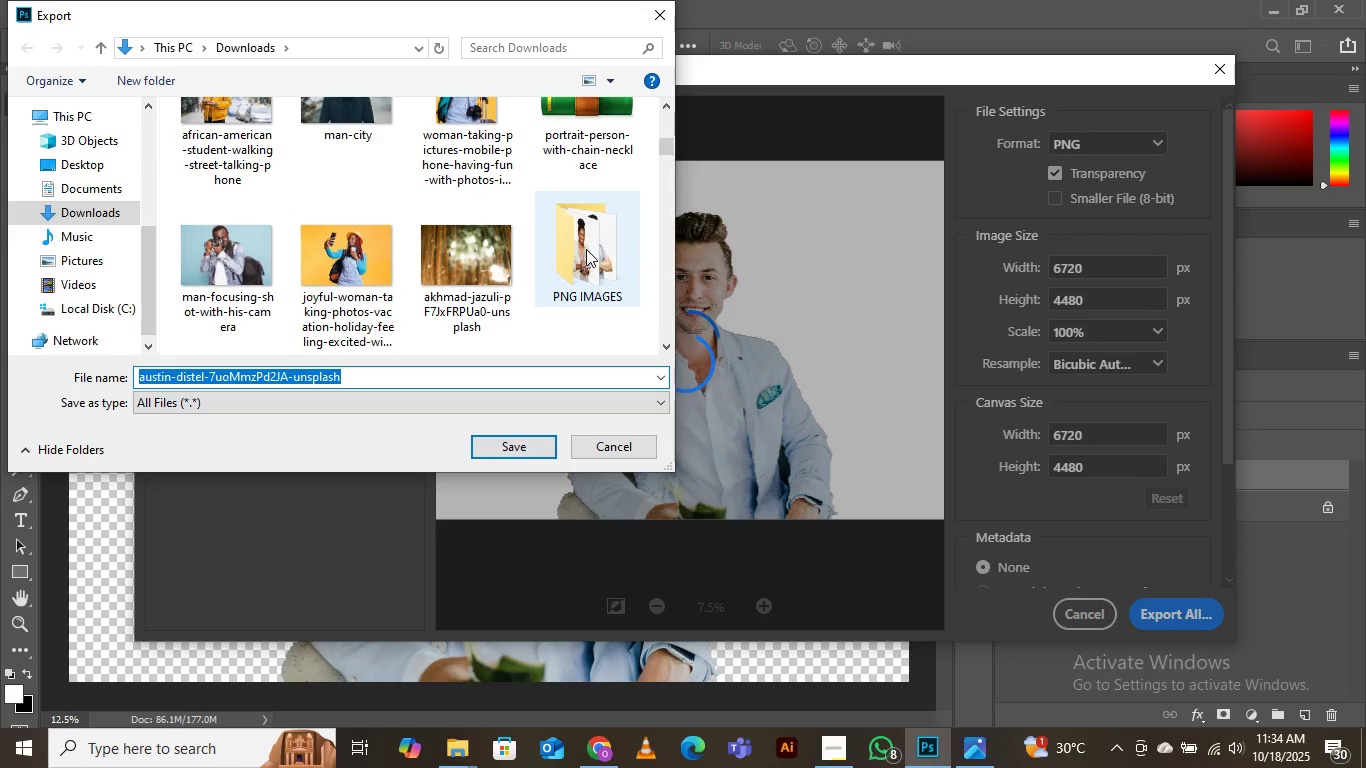 
double_click([586, 249])
 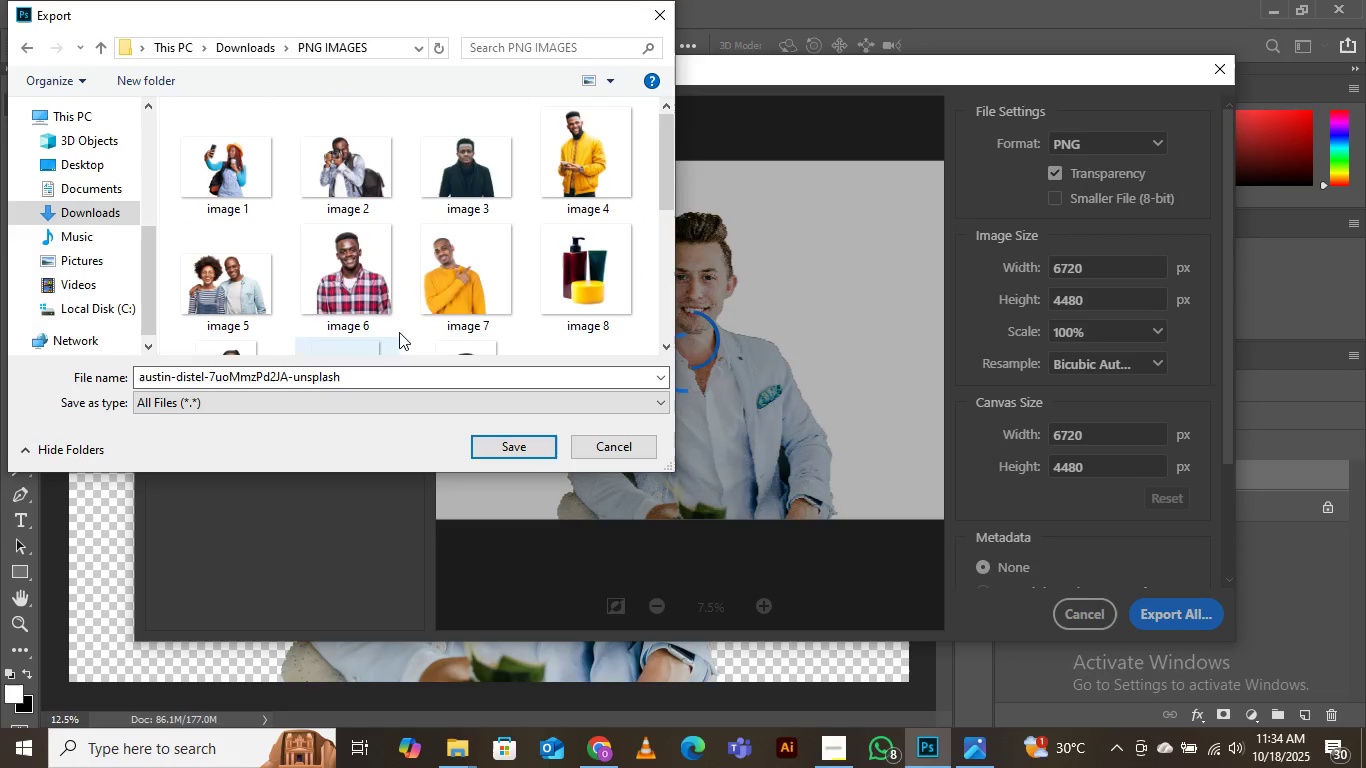 
scroll: coordinate [465, 222], scroll_direction: down, amount: 6.0
 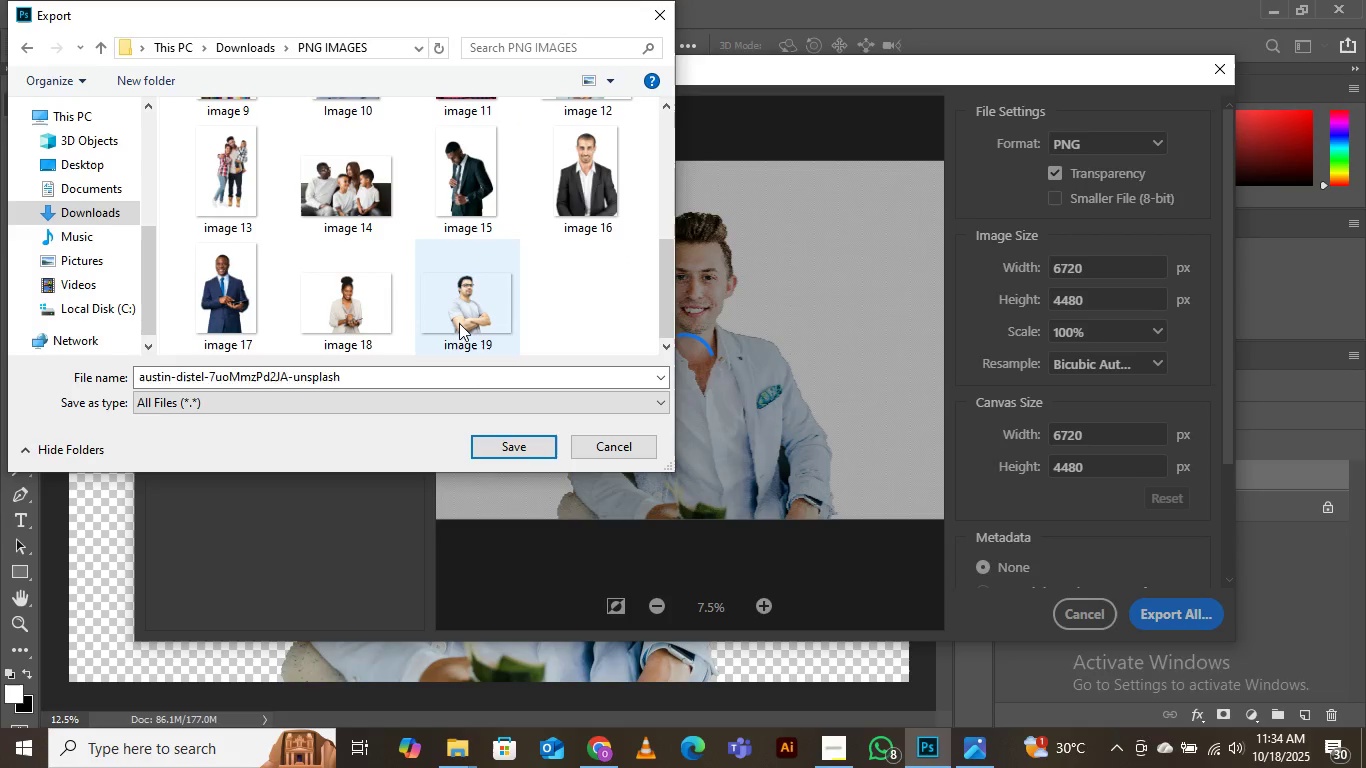 
left_click([459, 323])
 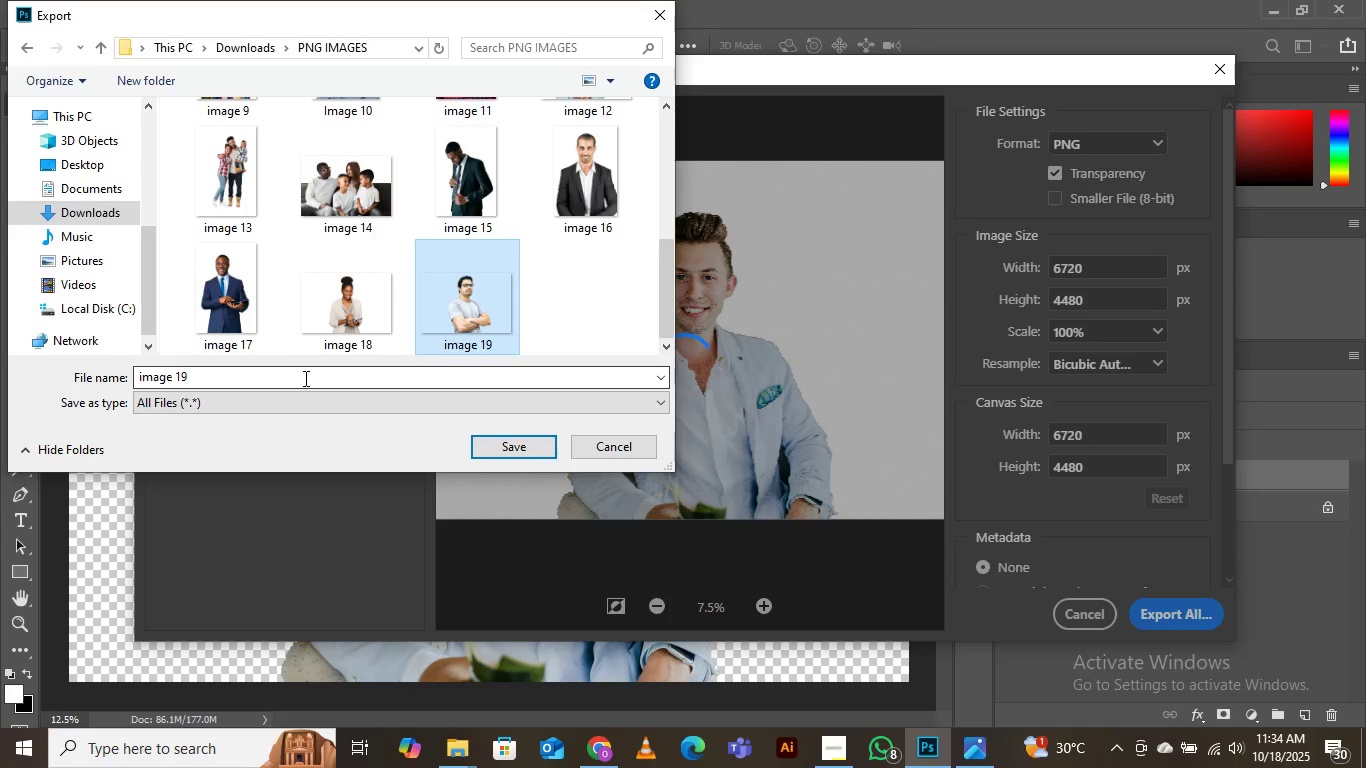 
left_click([304, 379])
 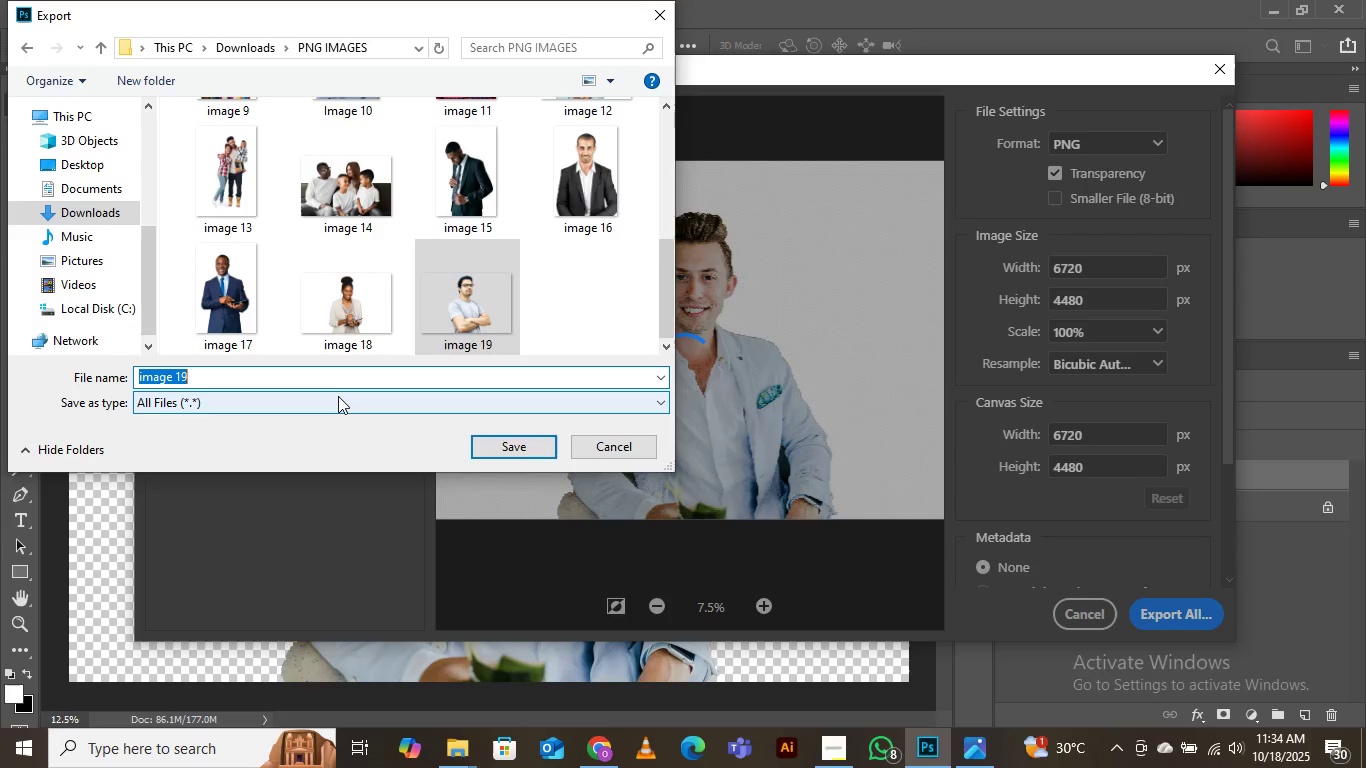 
key(ArrowRight)
 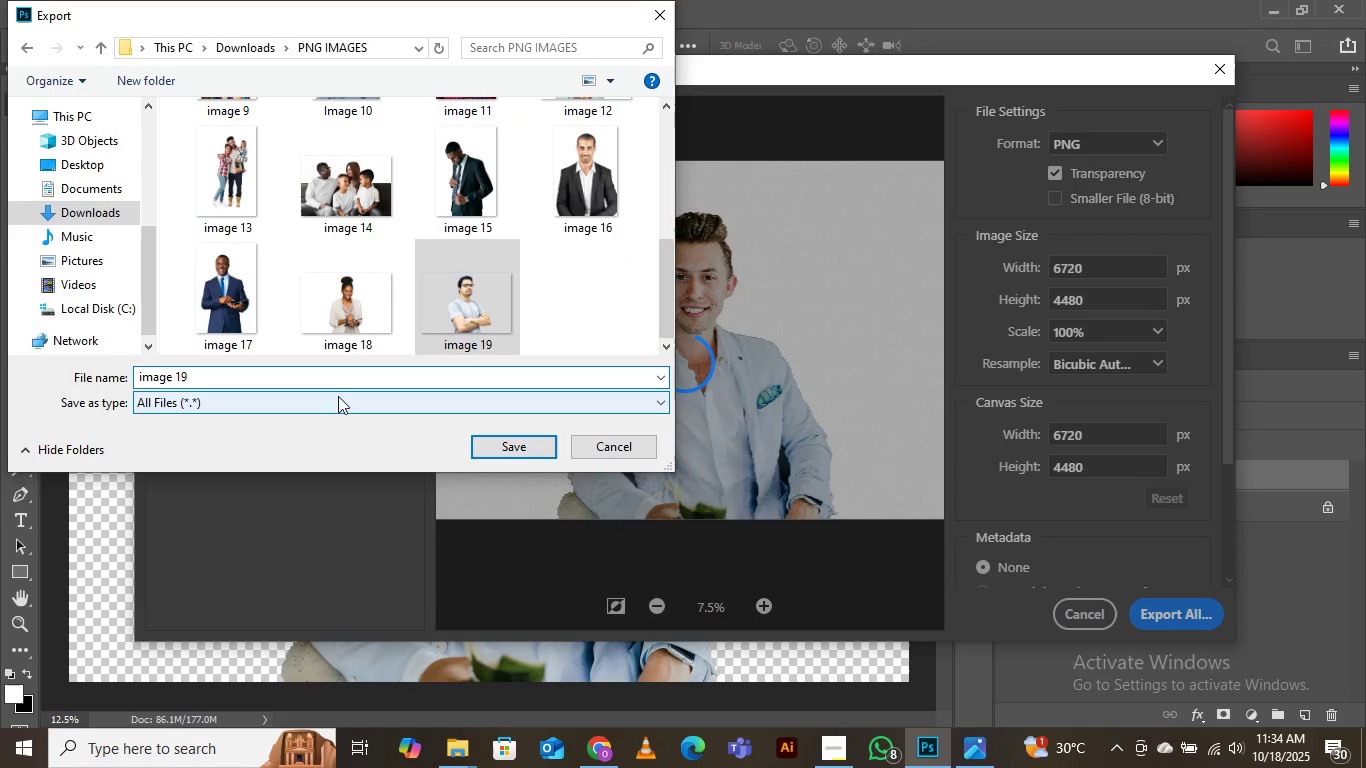 
key(Backspace)
key(Backspace)
type(20)
 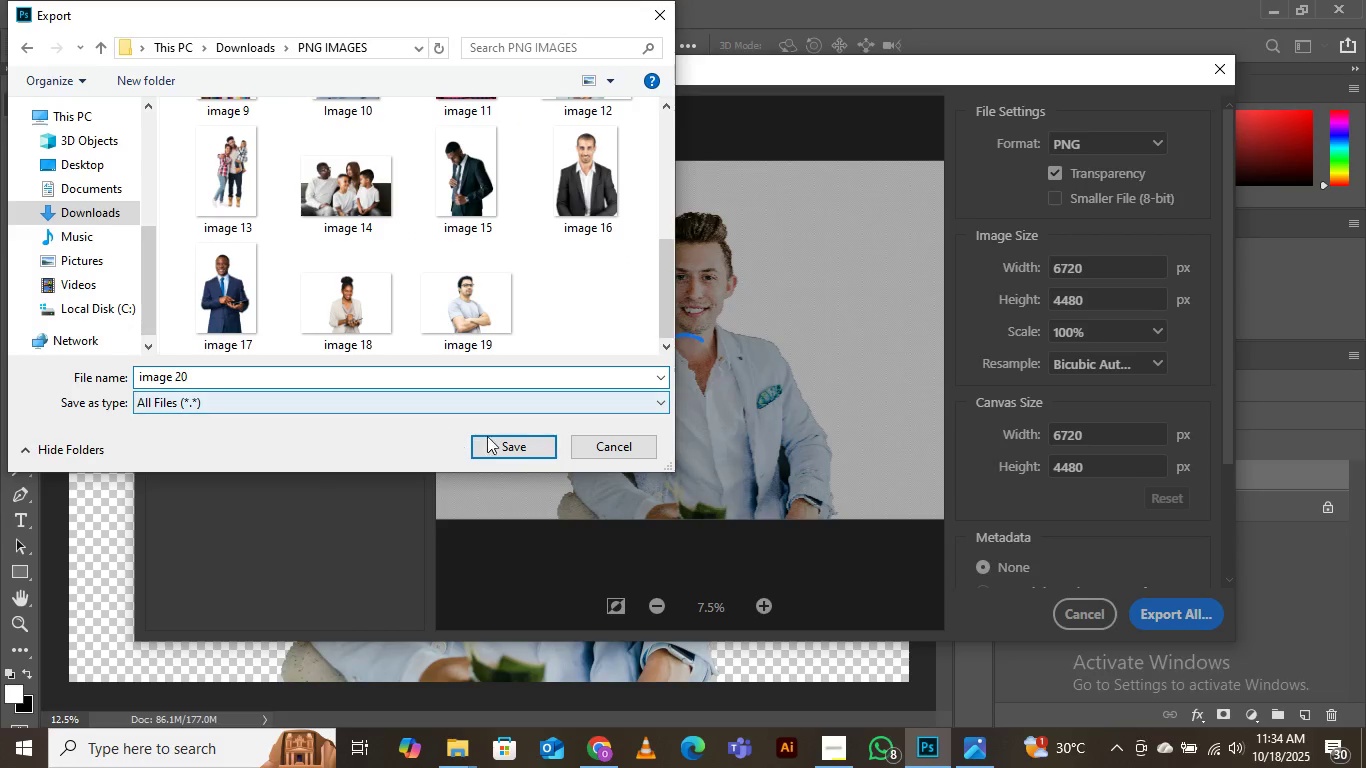 
left_click([517, 435])
 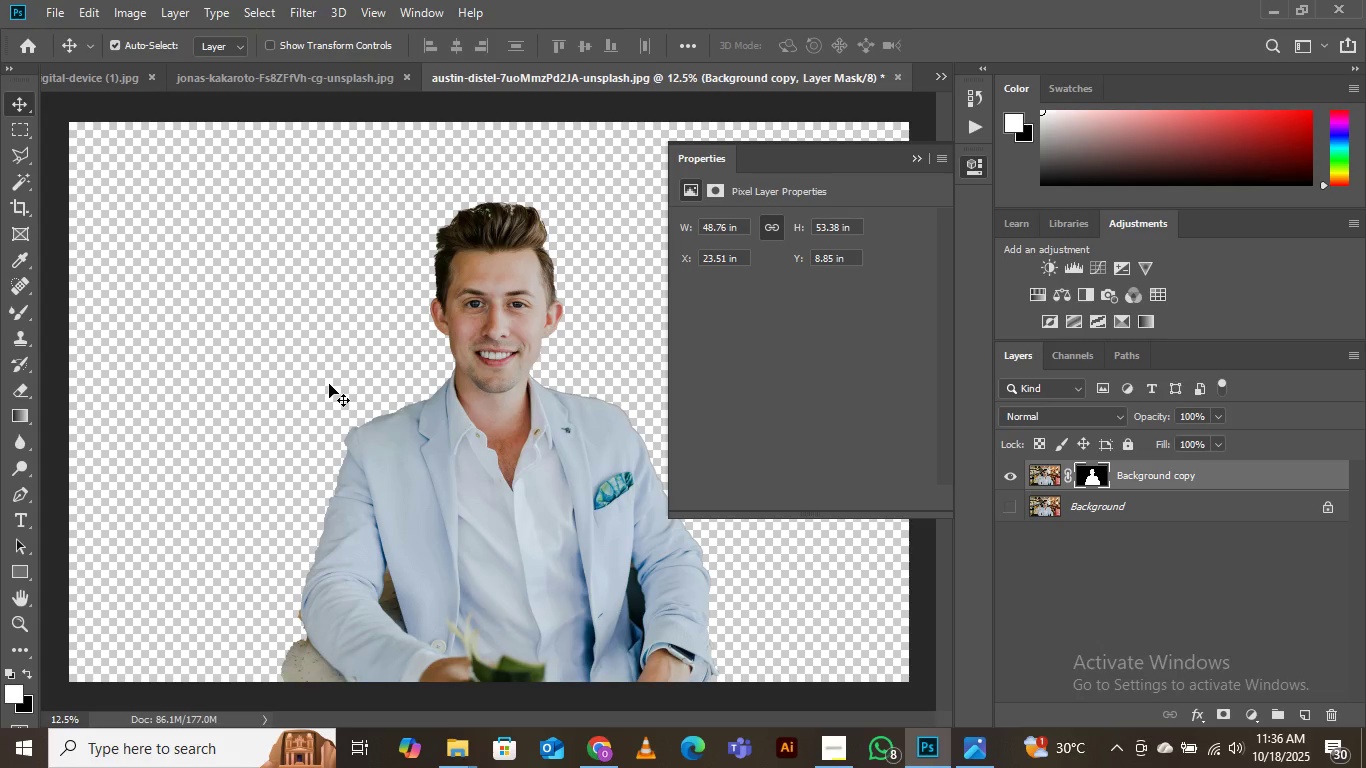 
wait(137.29)
 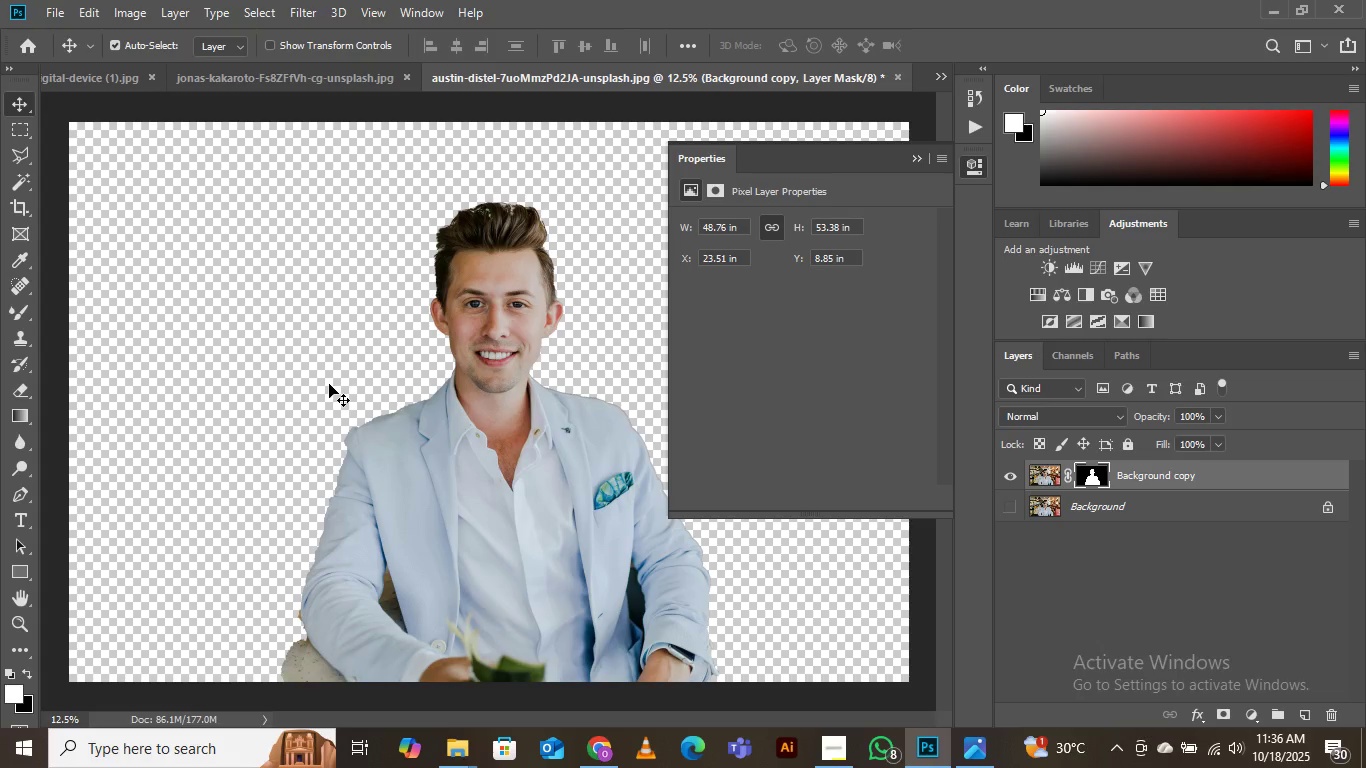 
scroll: coordinate [373, 206], scroll_direction: down, amount: 5.0
 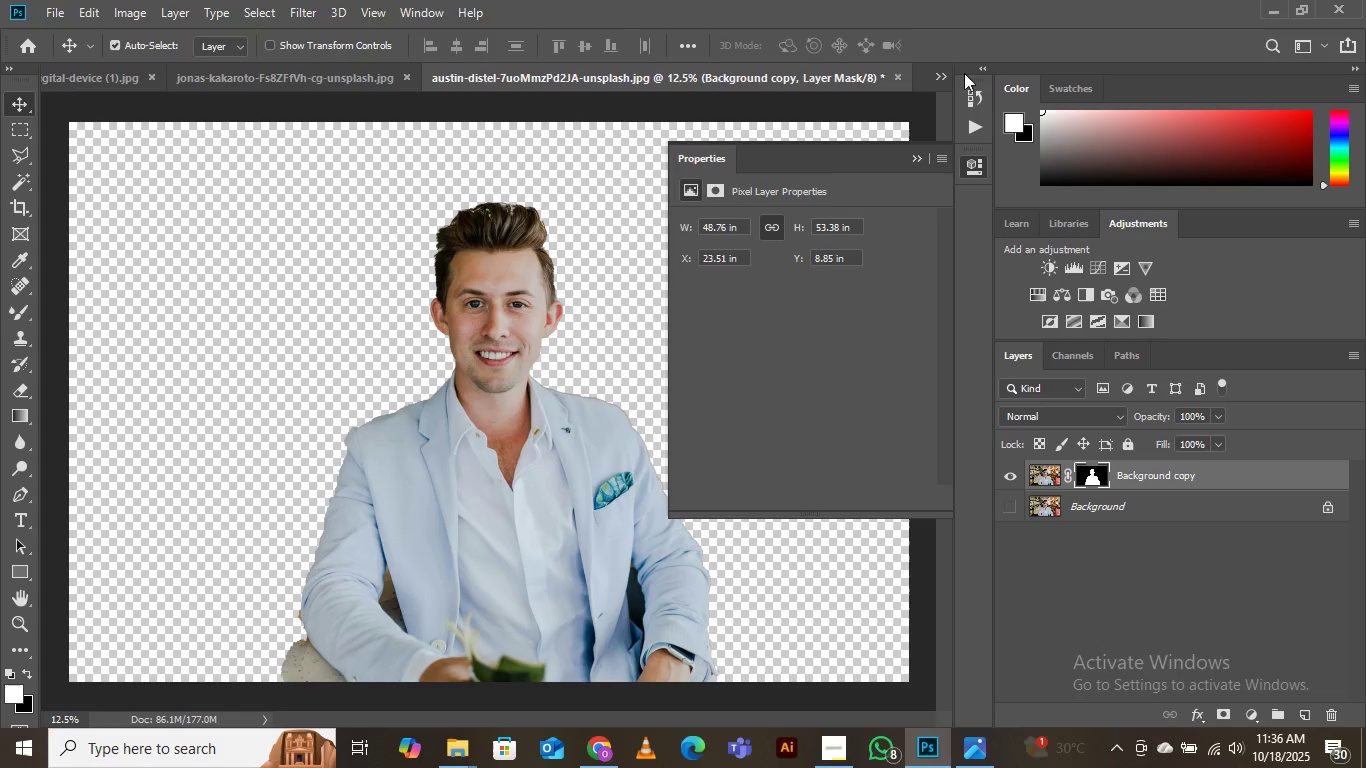 
left_click([941, 77])
 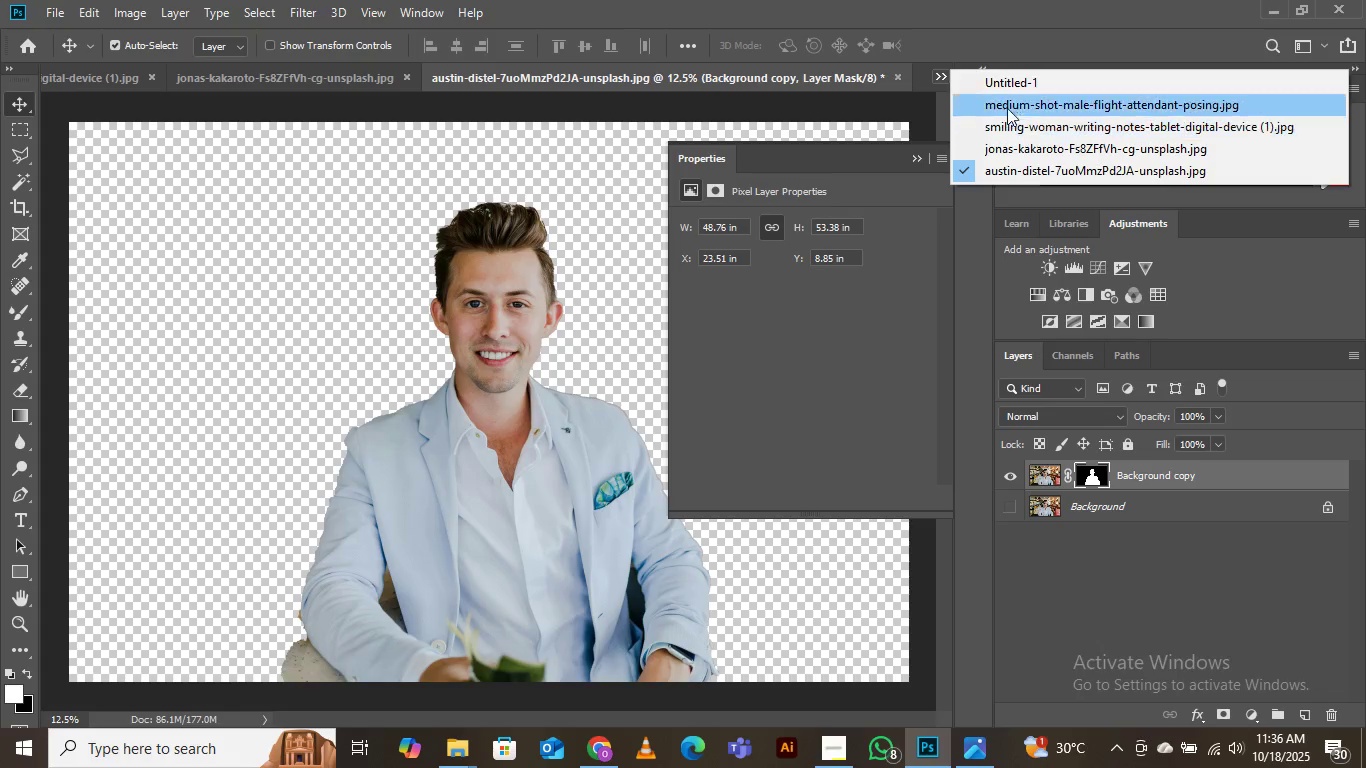 
left_click([1007, 104])
 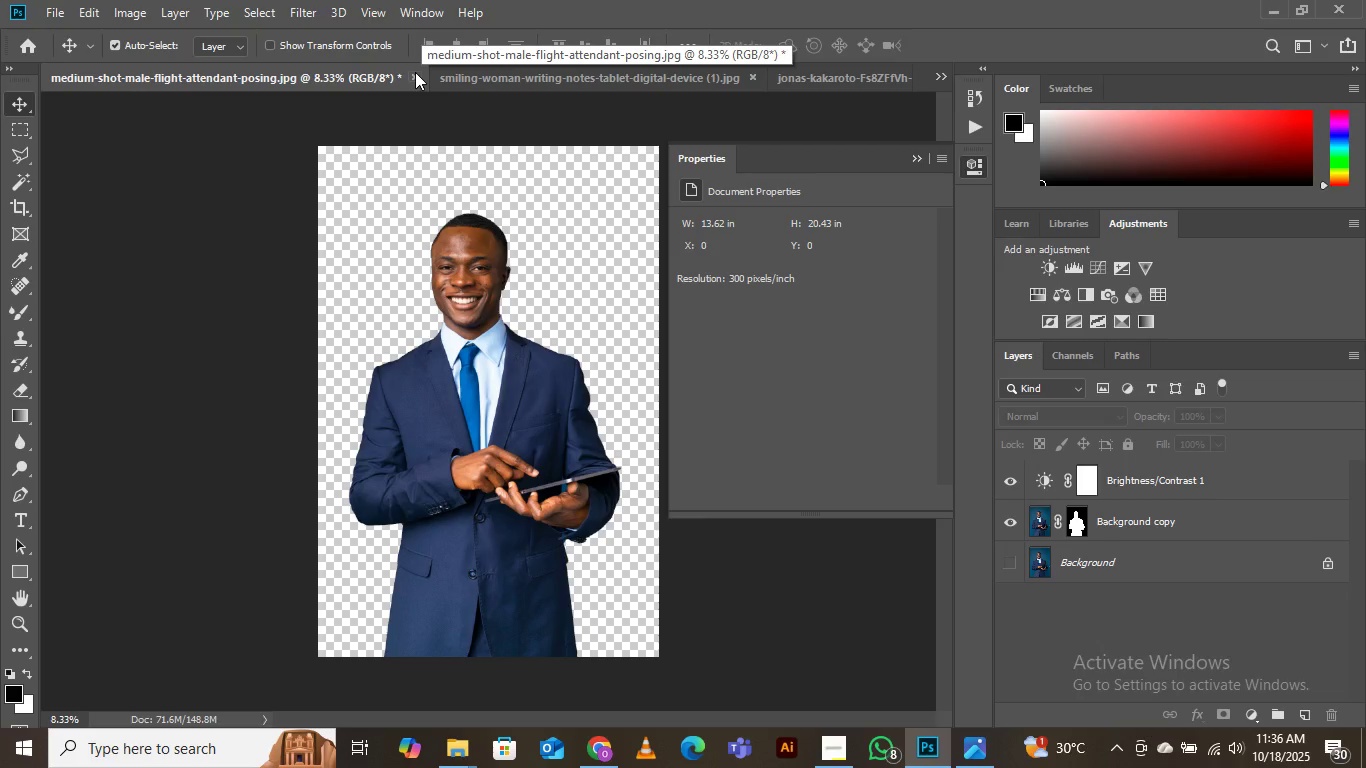 
left_click([415, 77])
 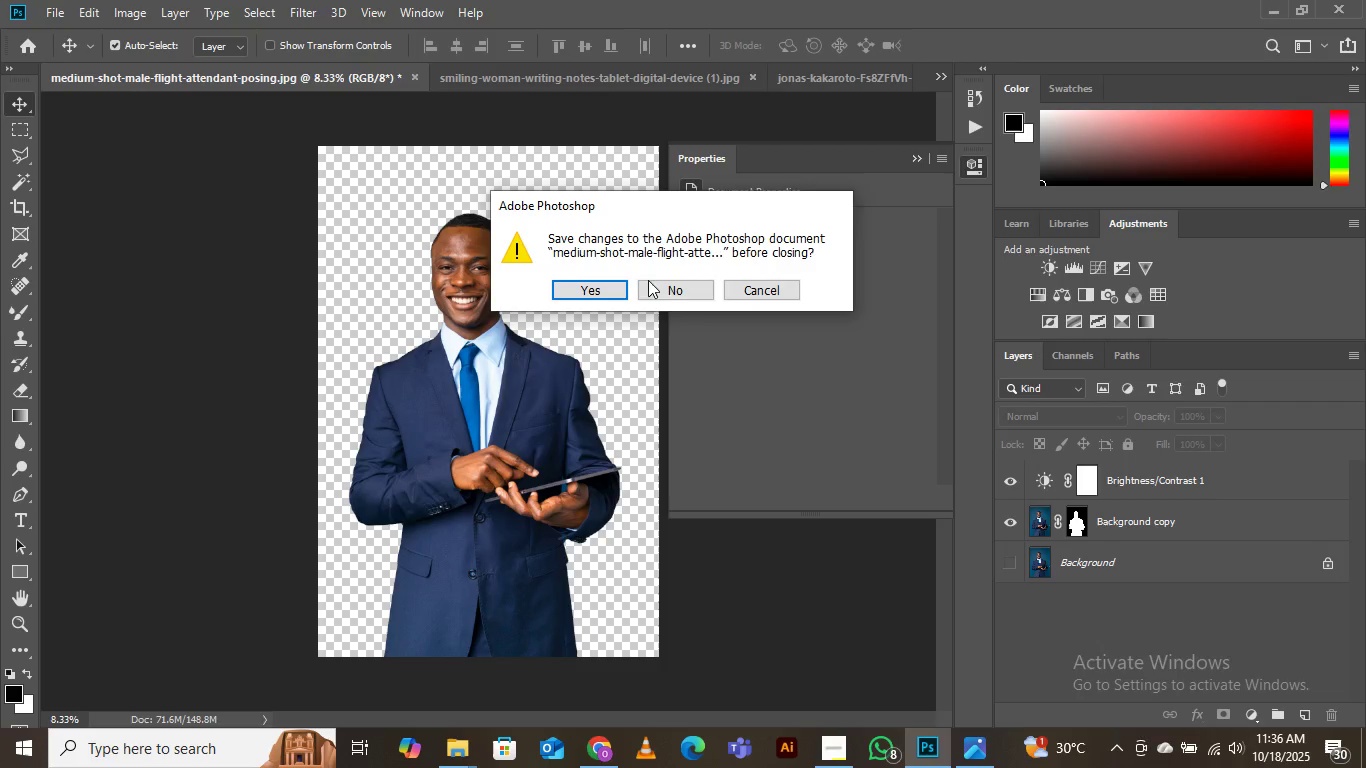 
left_click([662, 288])
 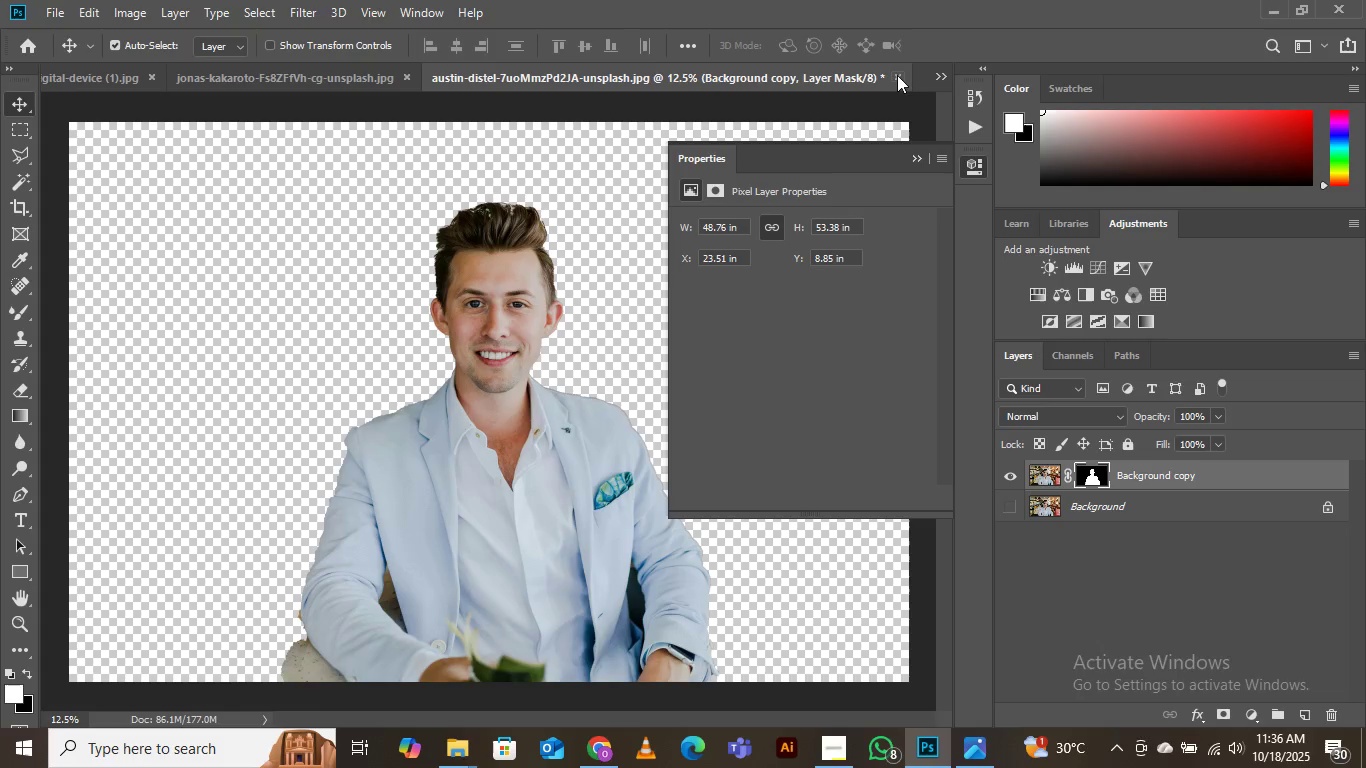 
left_click([898, 75])
 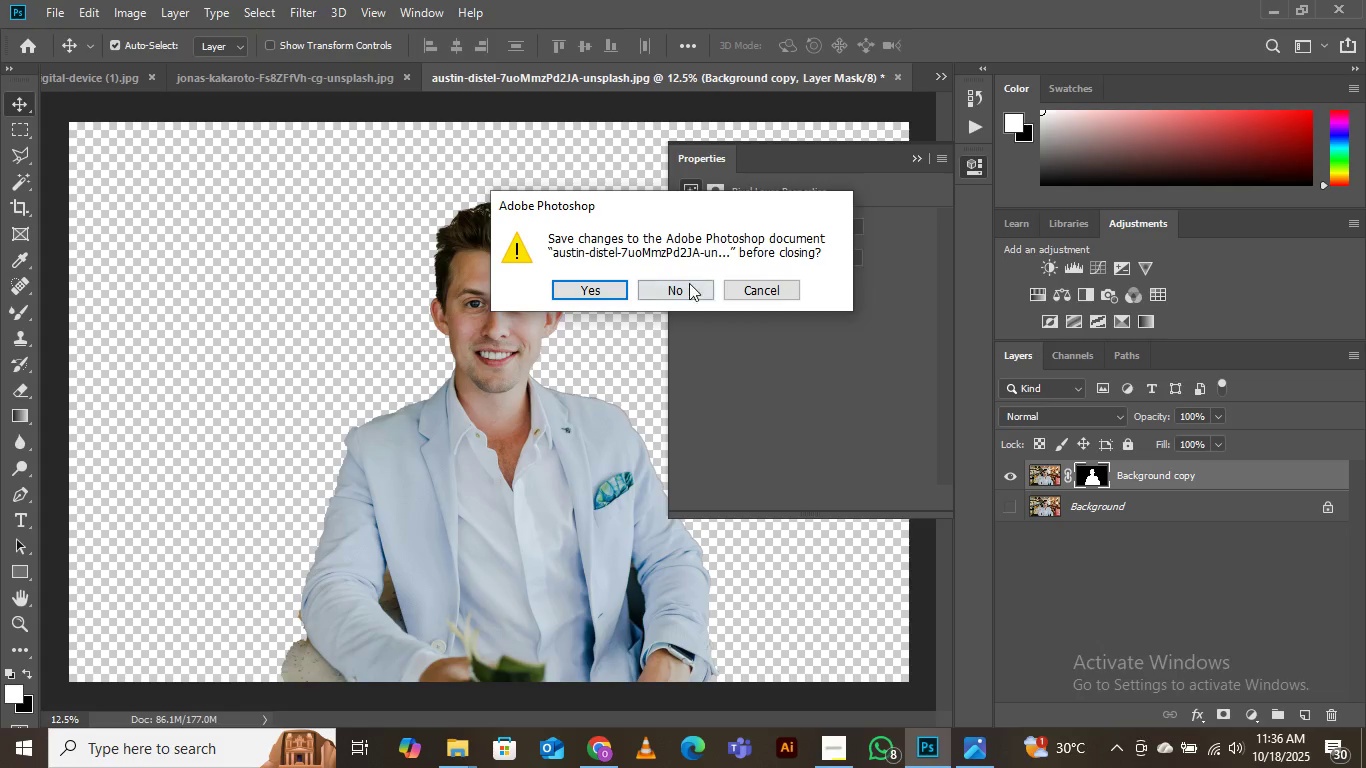 
left_click([688, 292])
 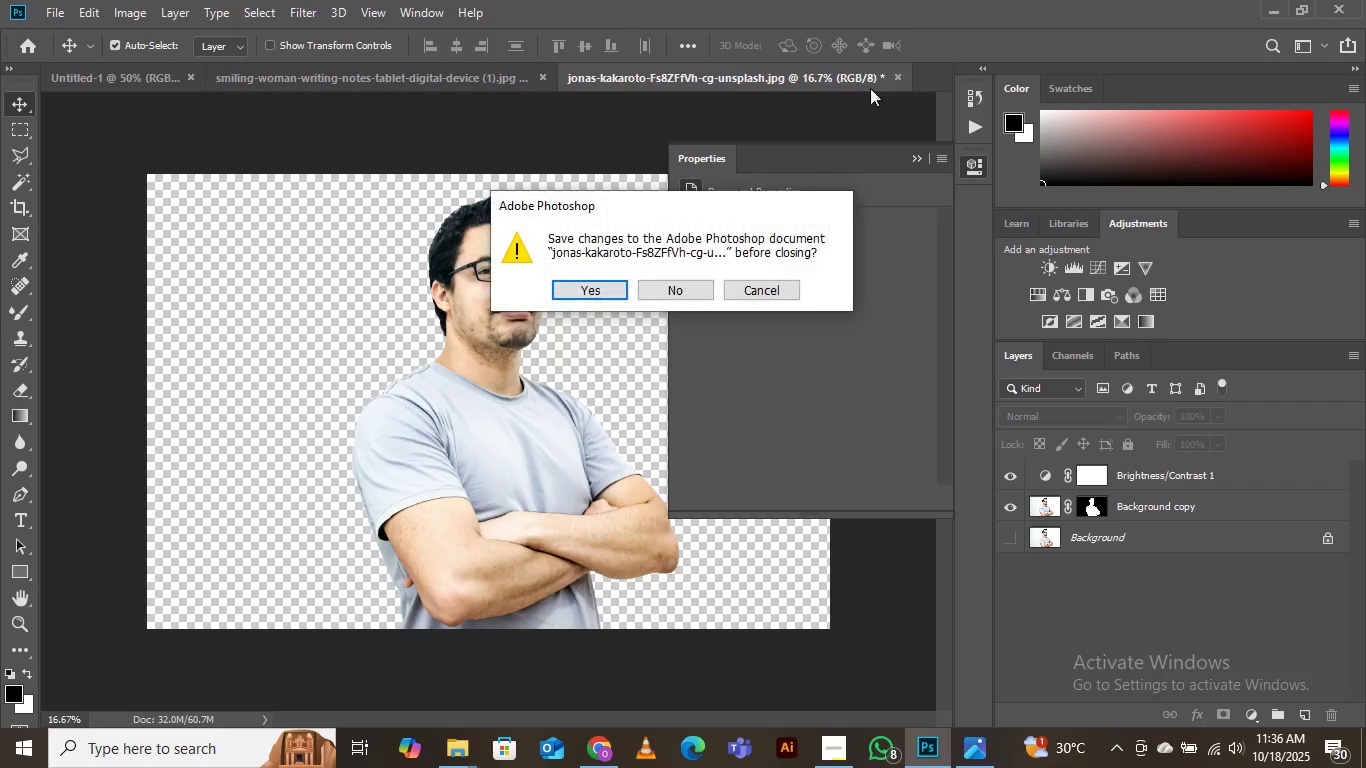 
left_click([675, 288])
 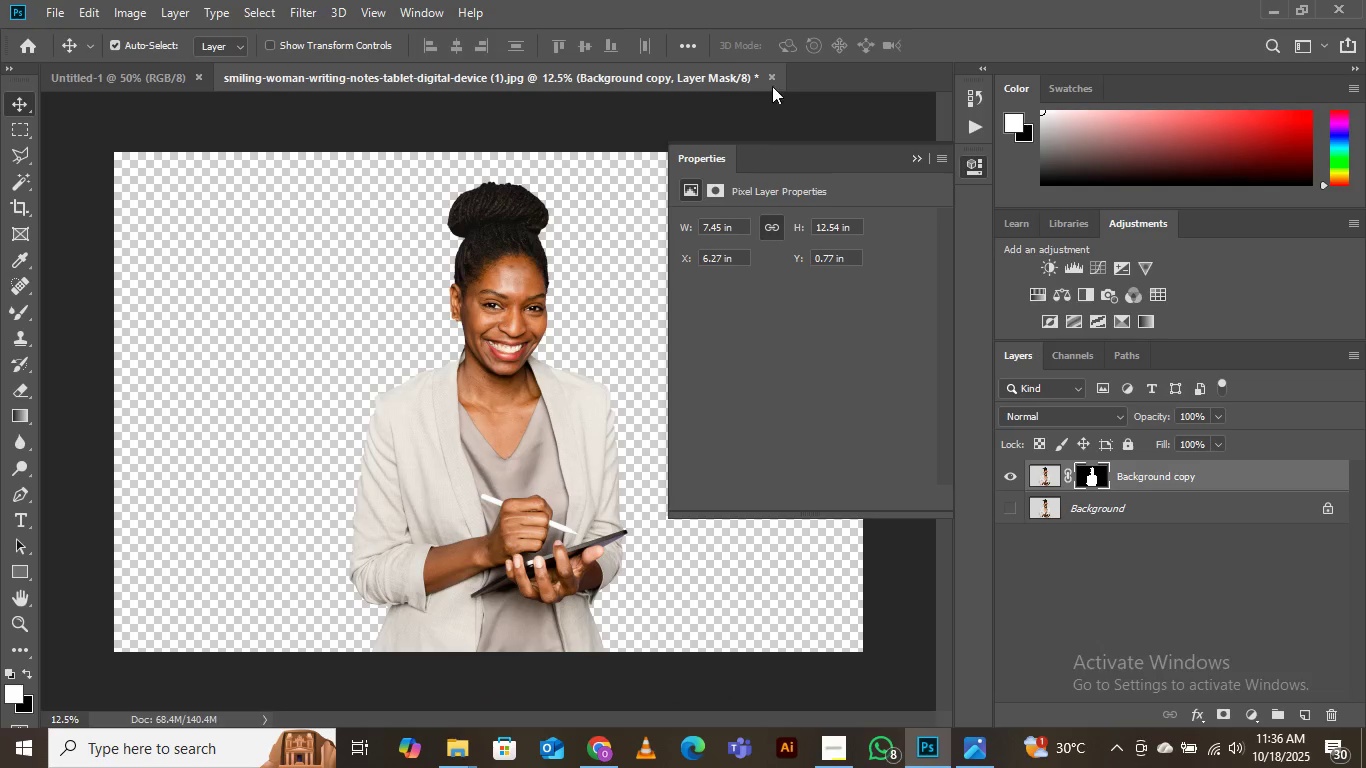 
left_click([773, 73])
 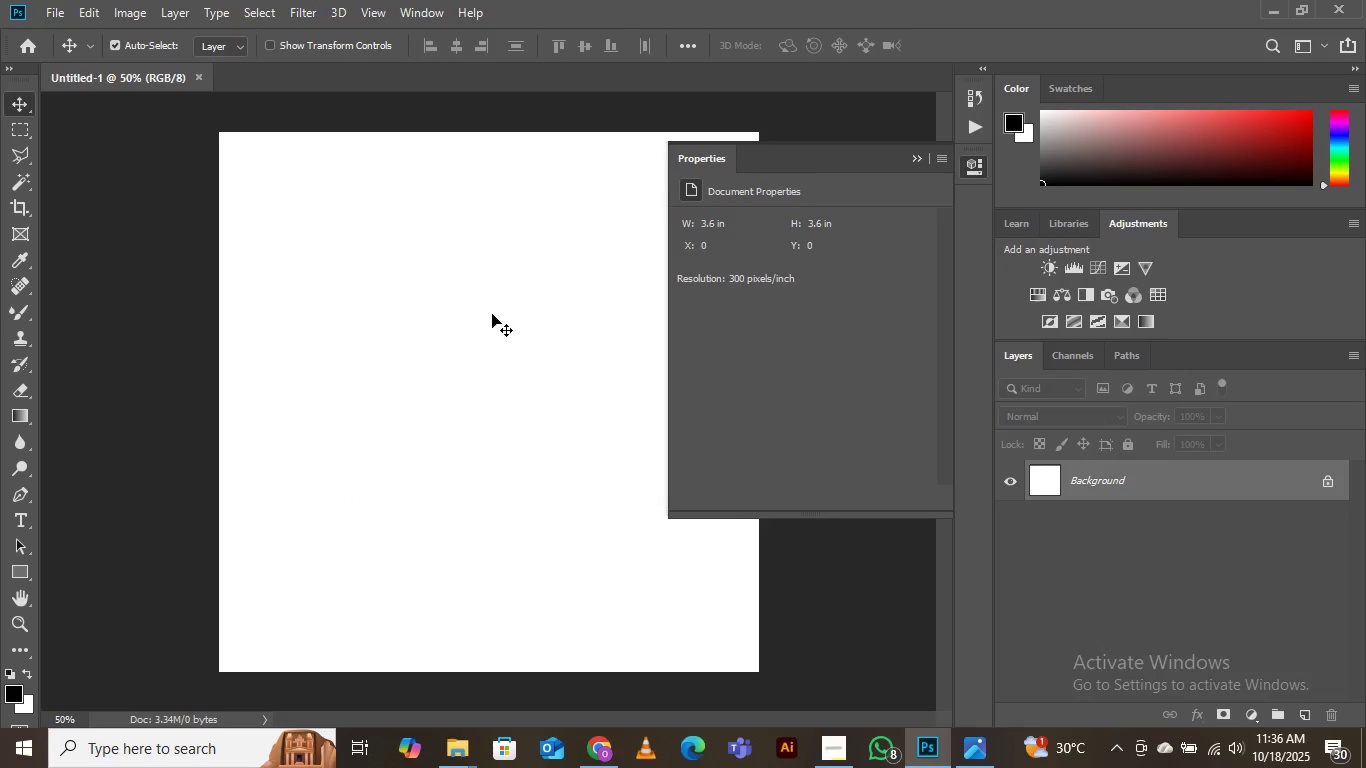 
wait(5.39)
 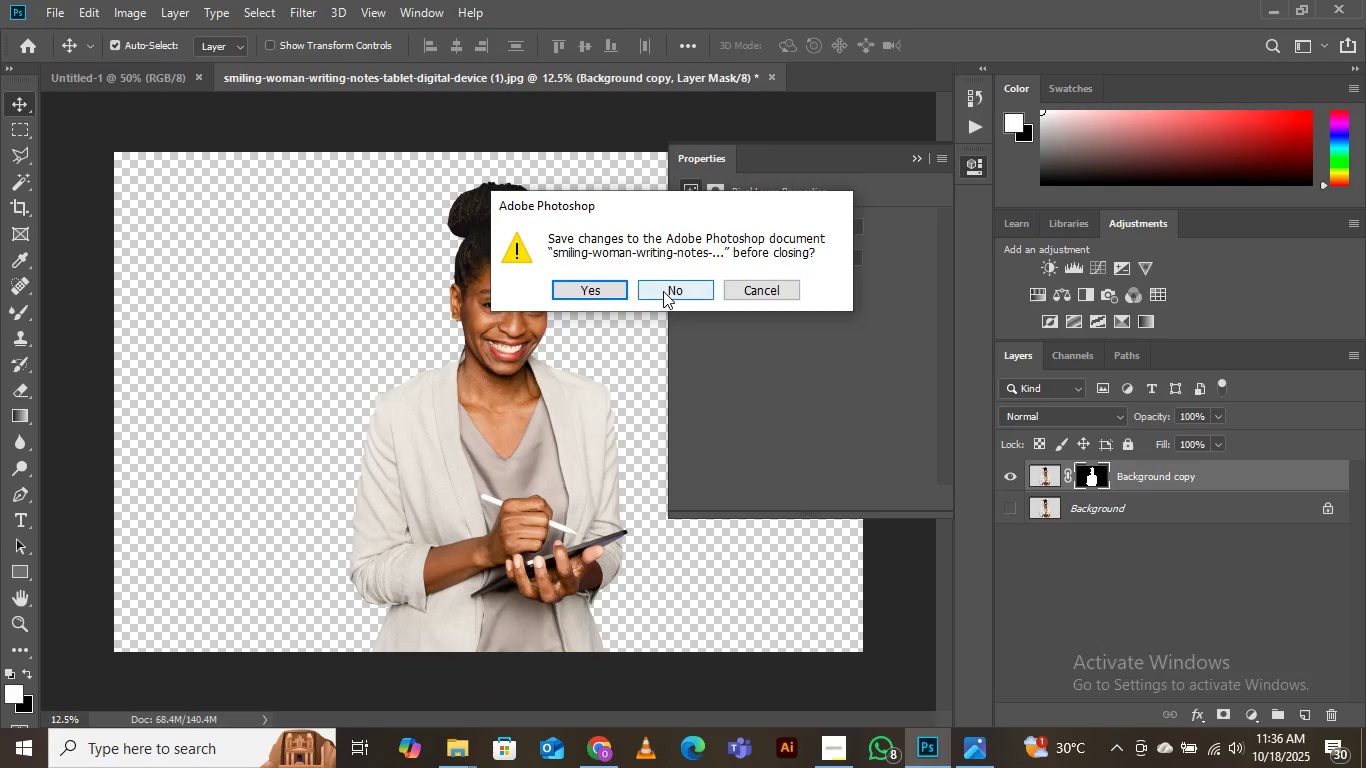 
mouse_move([452, 745])
 